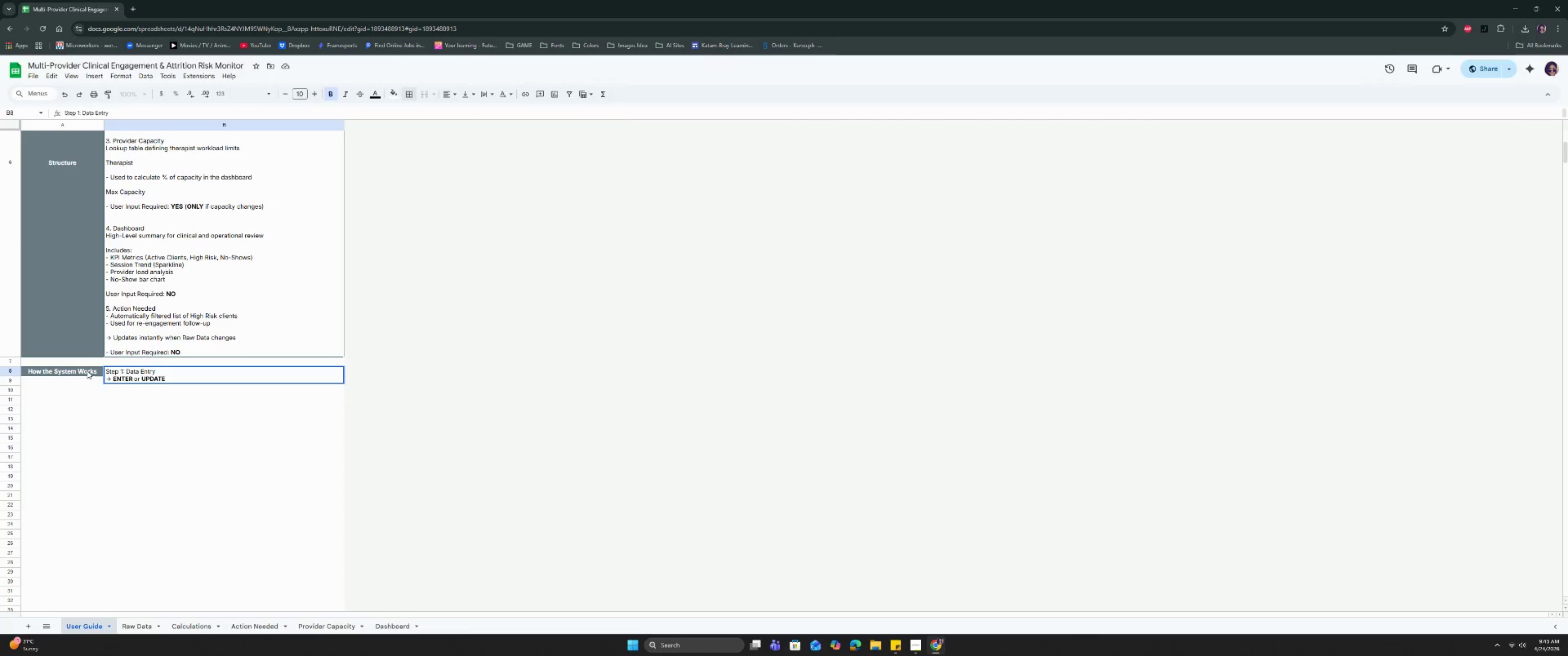 
key(Control+B)
 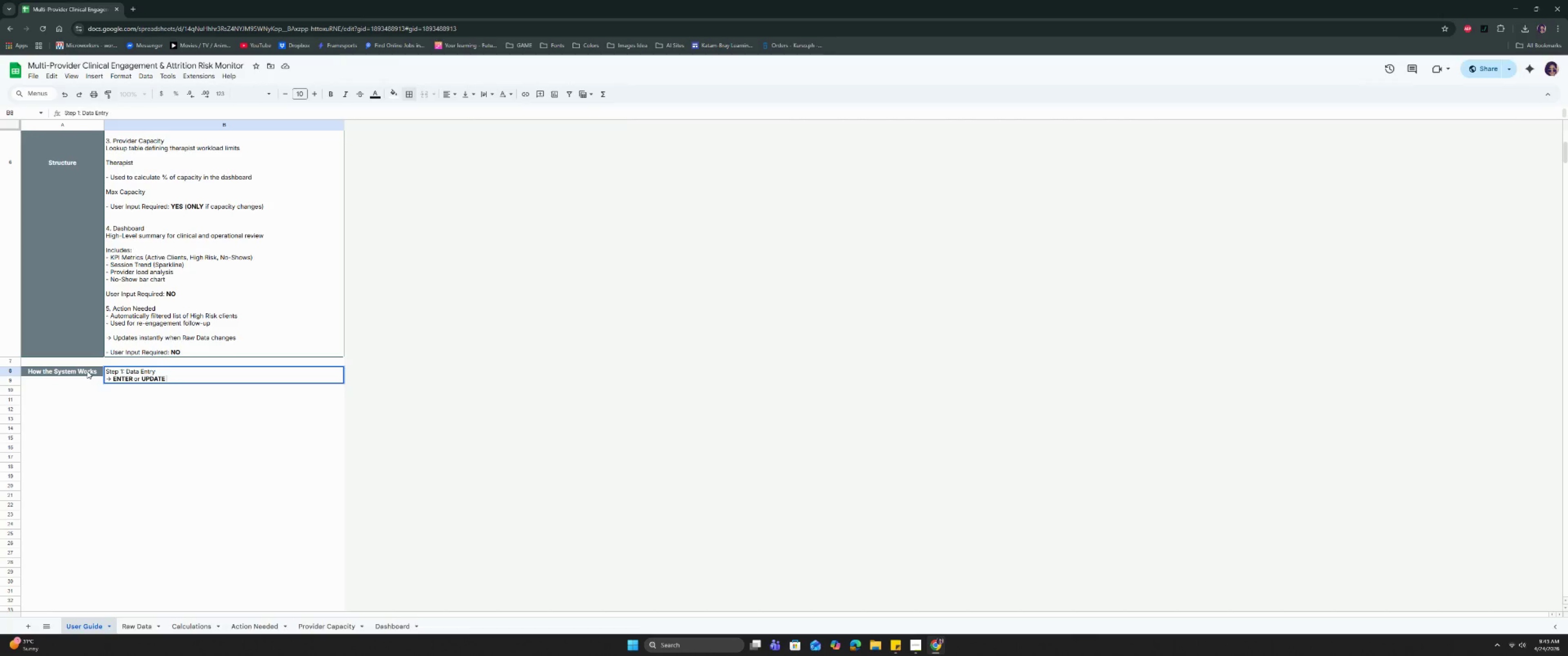 
type(client session )
key(Backspace)
type( data in Raw Data)
 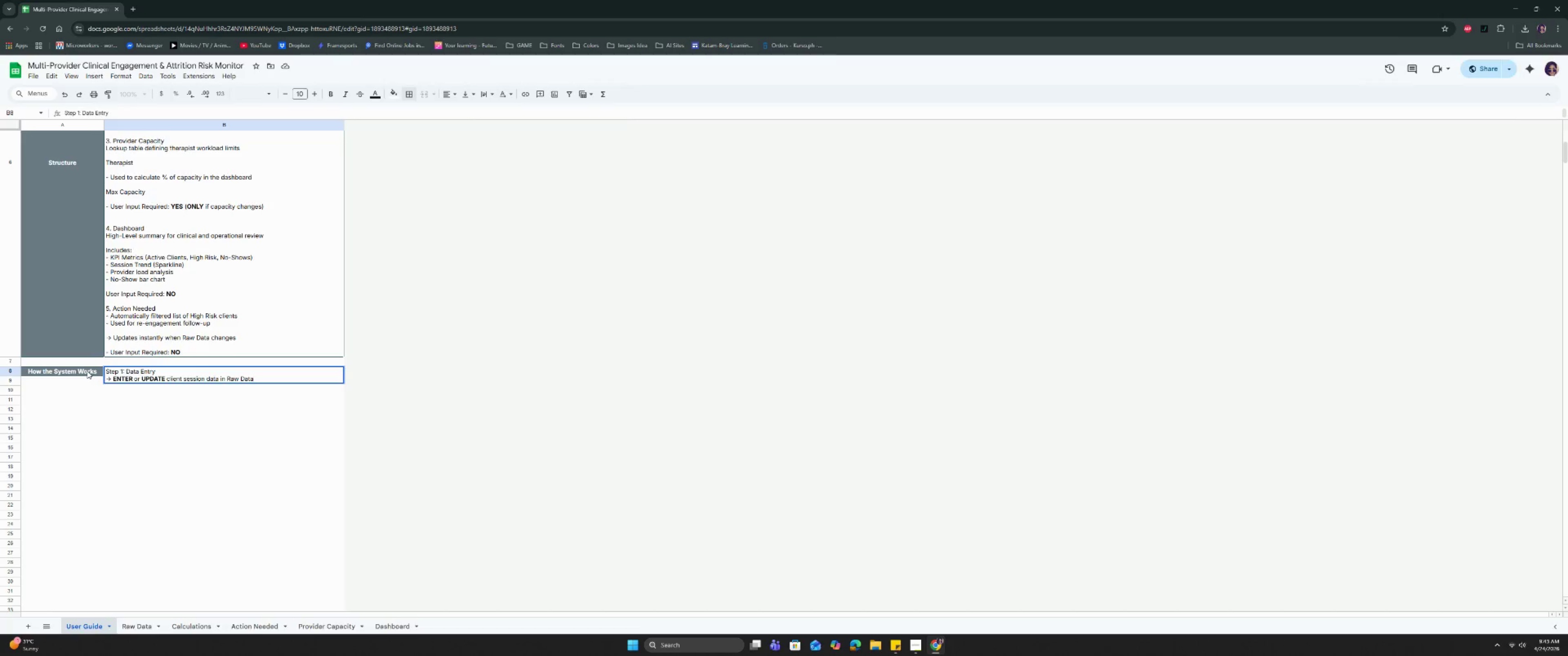 
key(Control+Enter)
 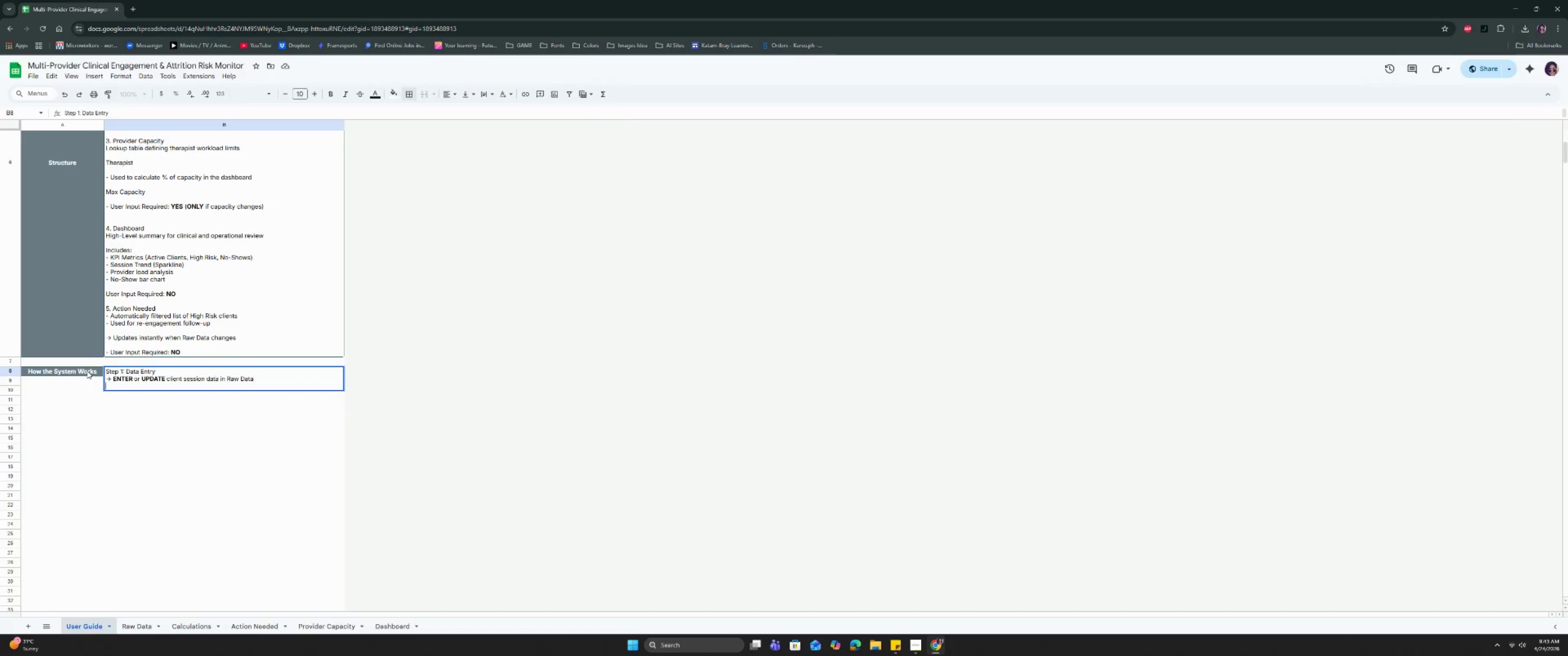 
key(Control+Enter)
 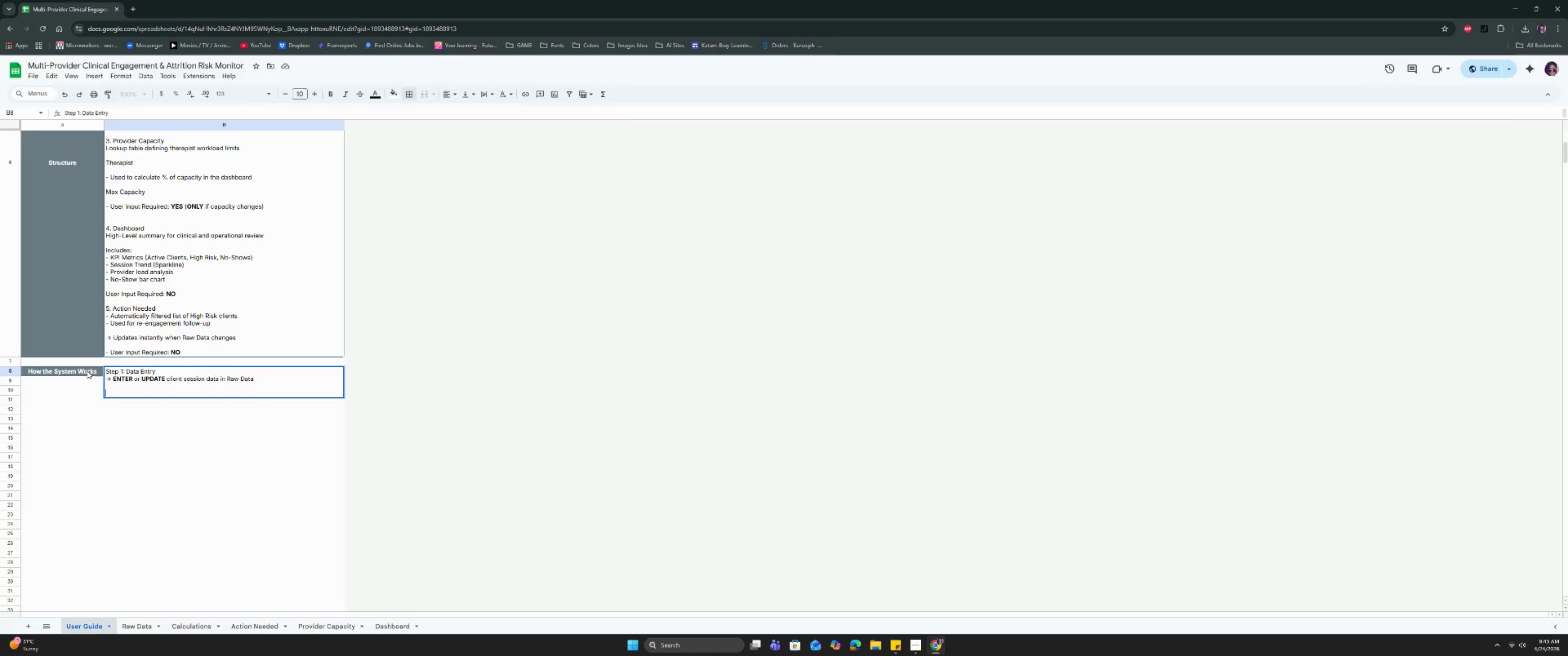 
type(Enure:)
 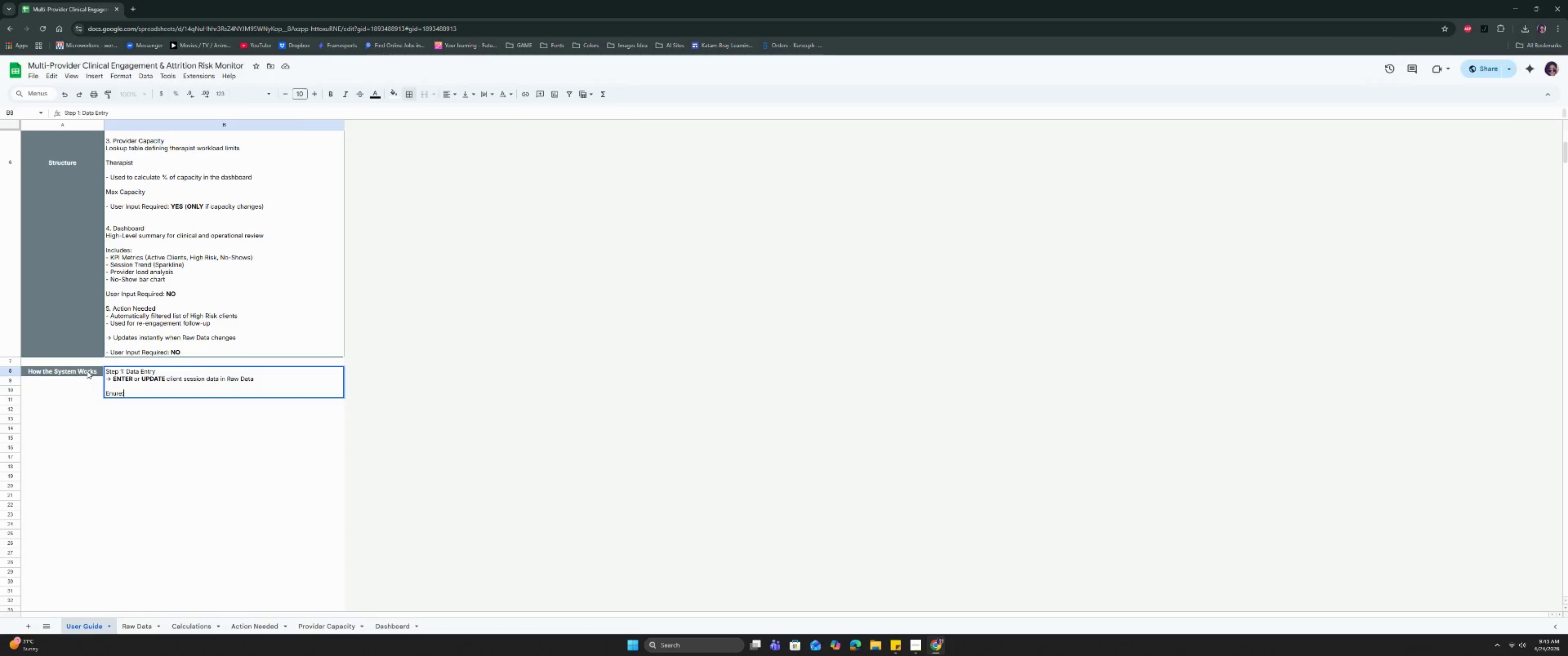 
key(Enter)
 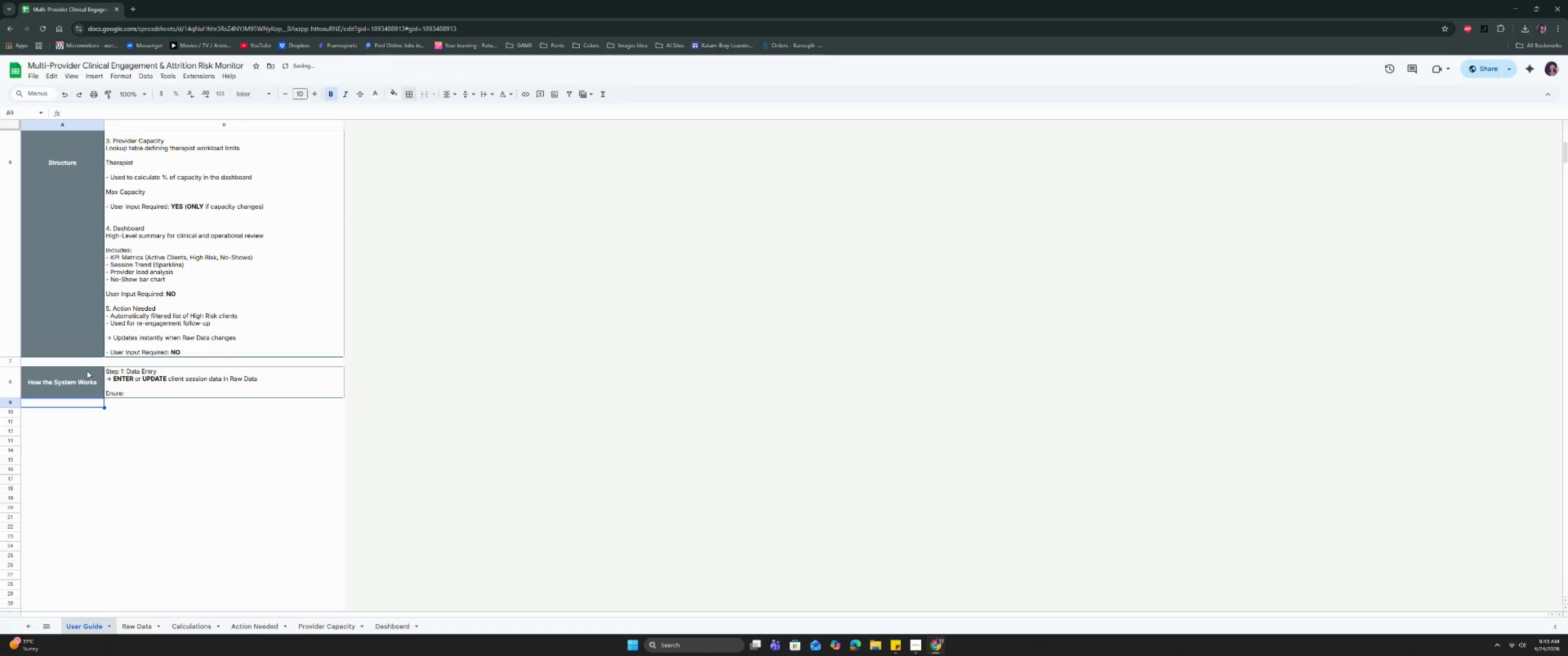 
key(ArrowUp)
 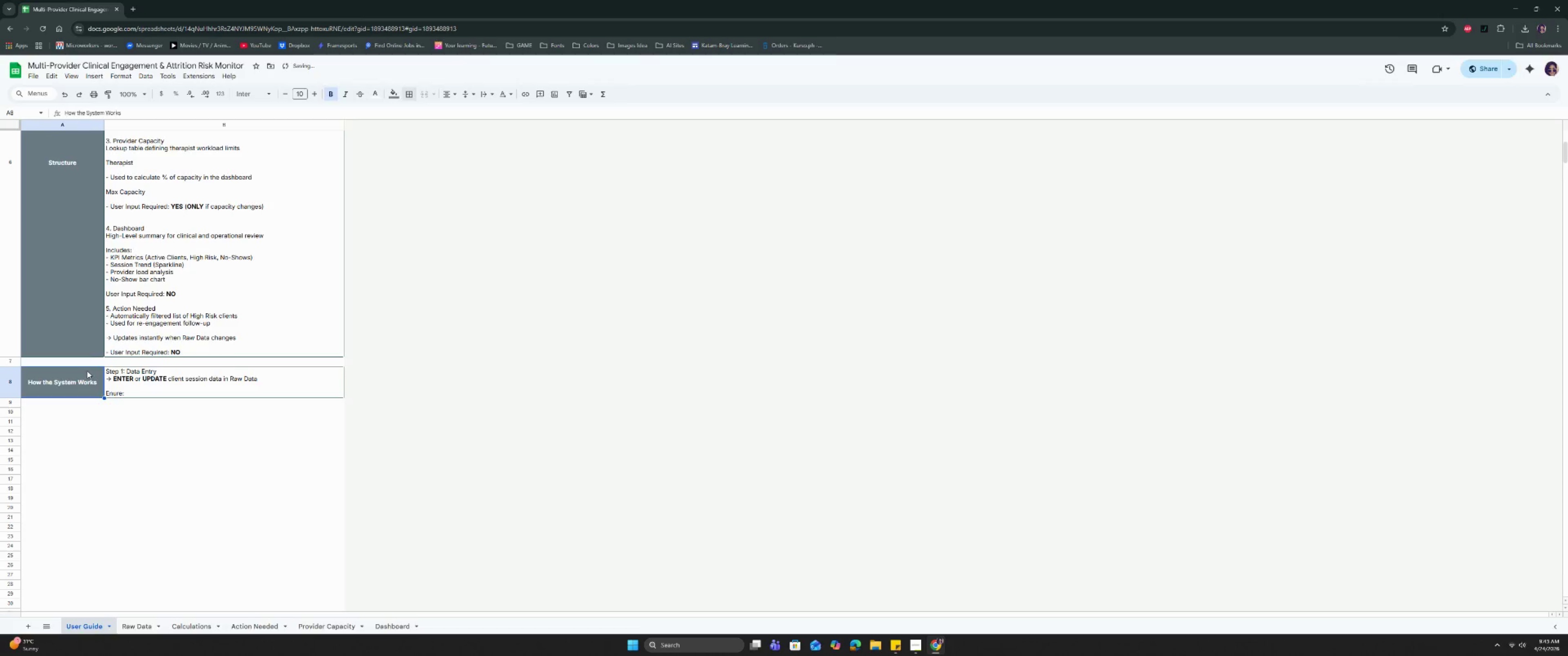 
key(ArrowRight)
 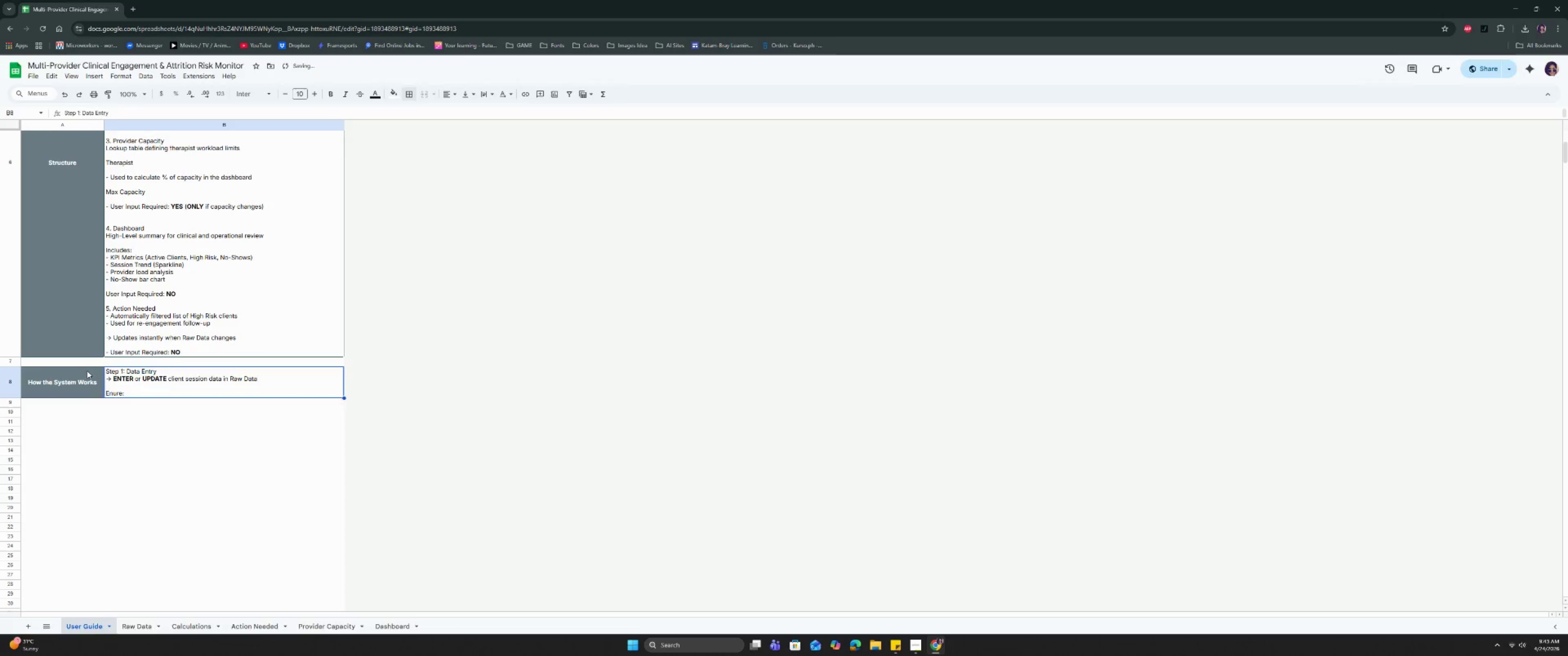 
key(Enter)
 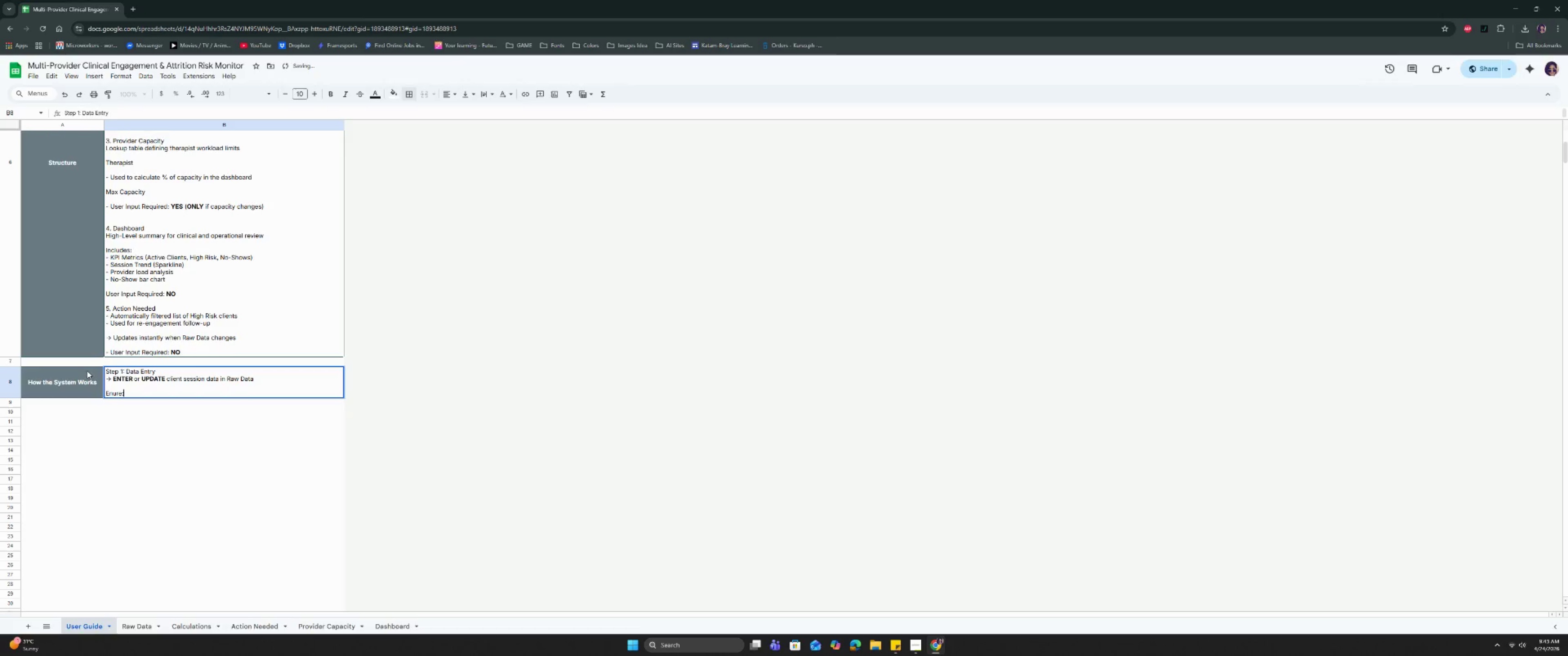 
key(Control+Enter)
 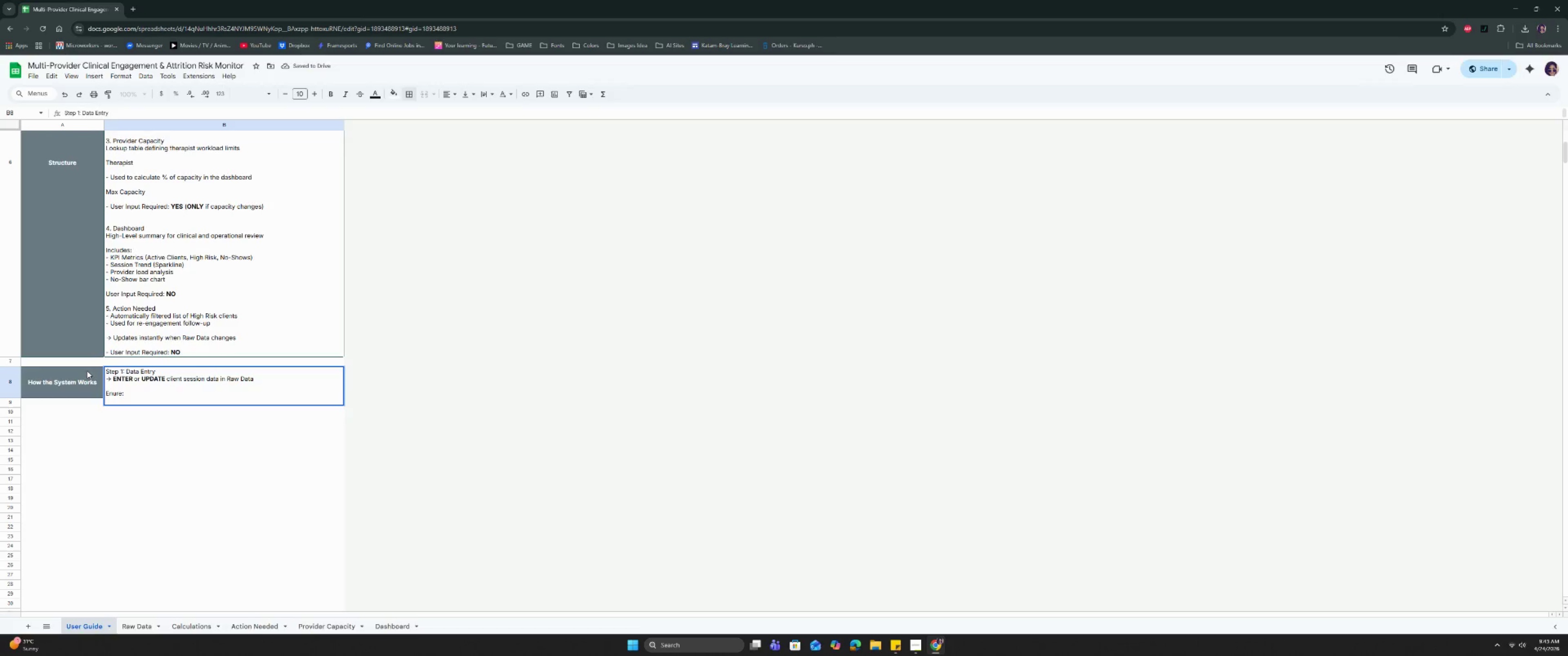 
type(- Theraist name is selected from dropdown)
 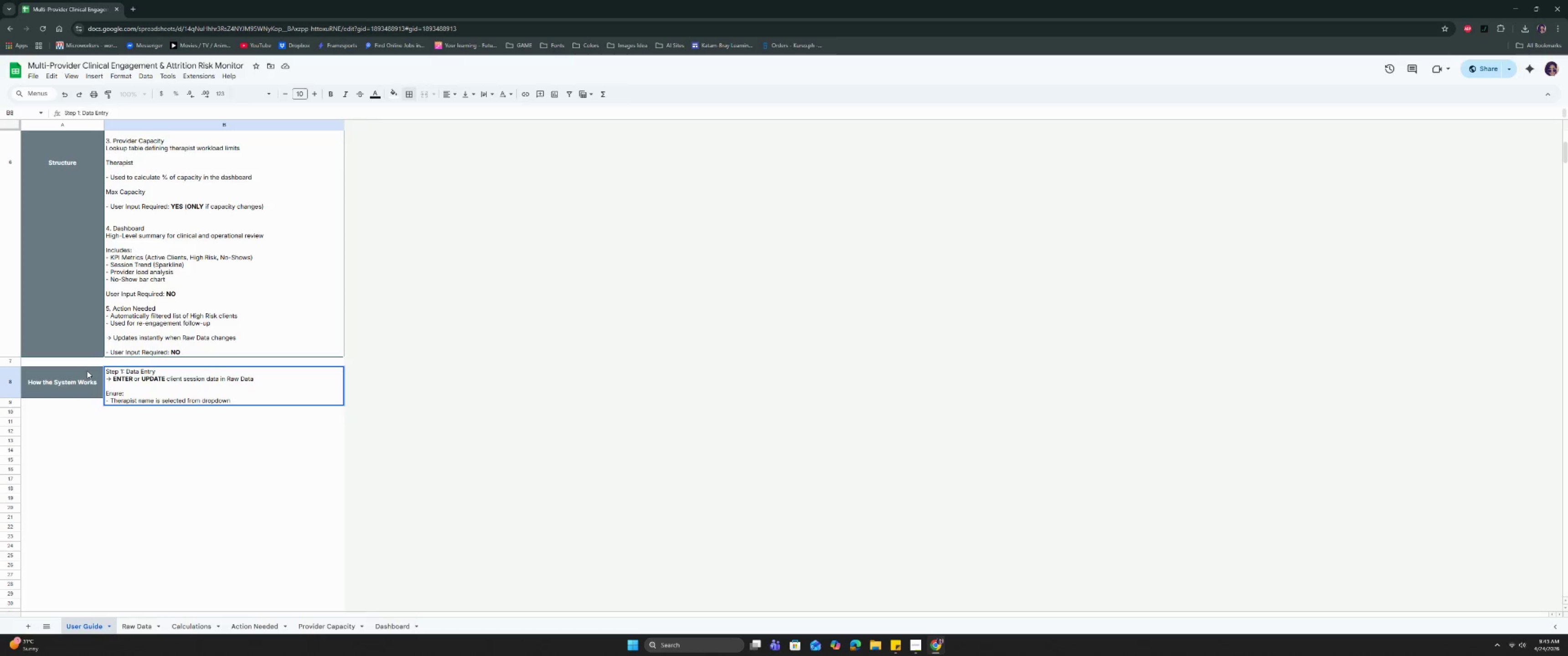 
key(Control+Enter)
 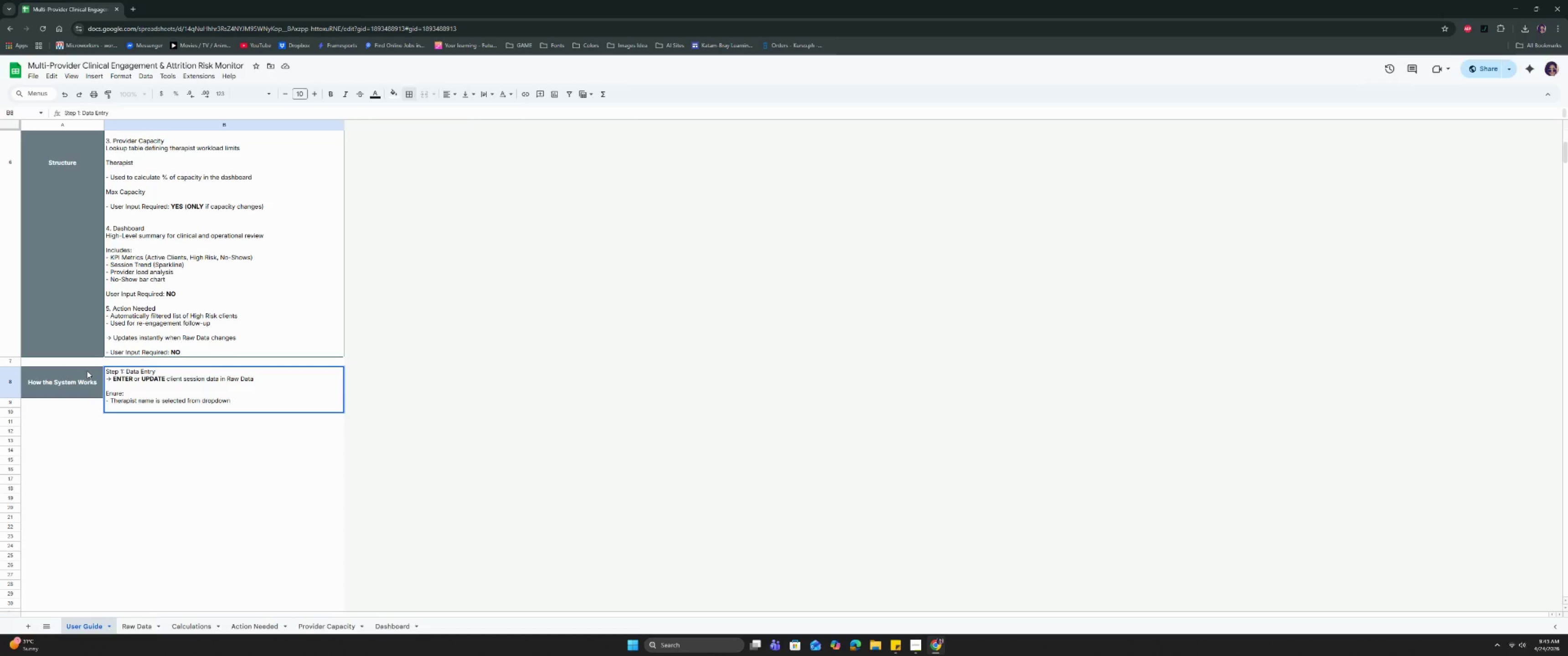 
type(- Status is selected for)
key(Backspace)
key(Backspace)
type(rom dropdown)
 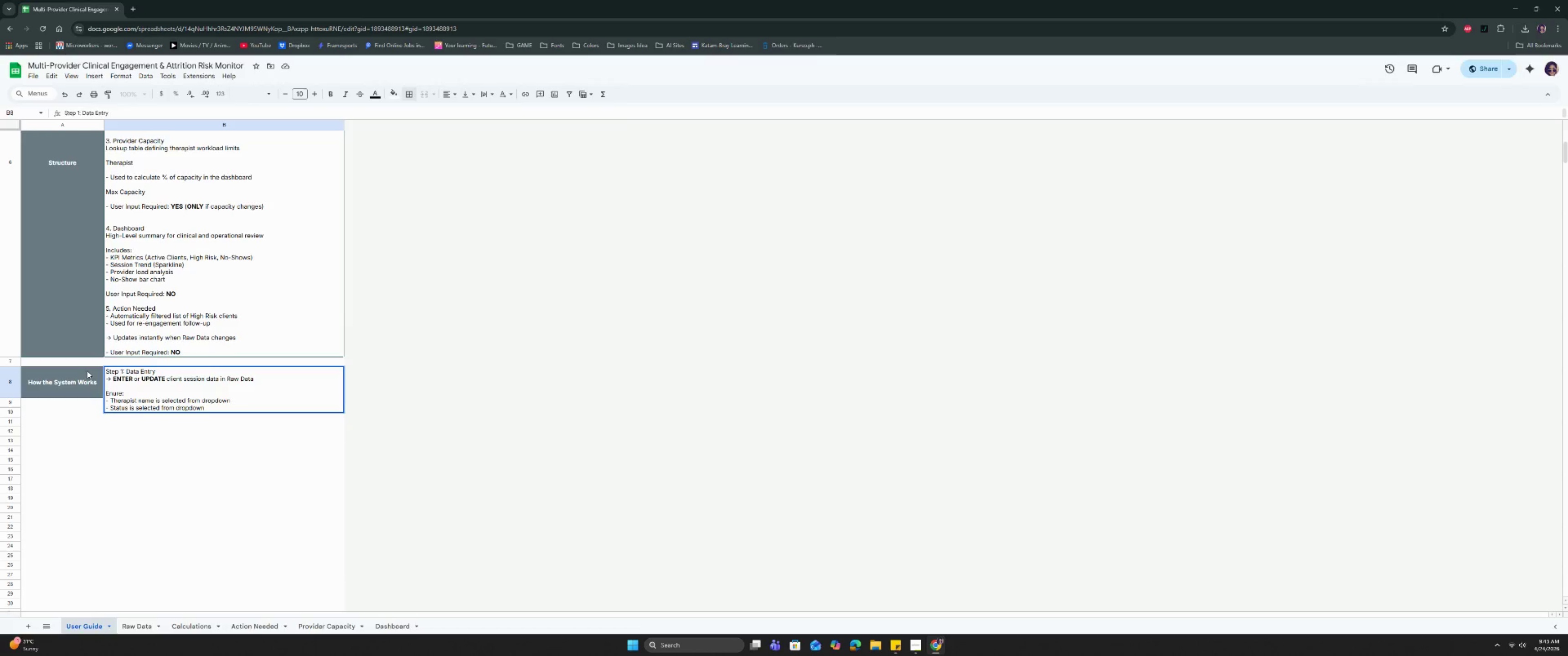 
key(Control+Enter)
 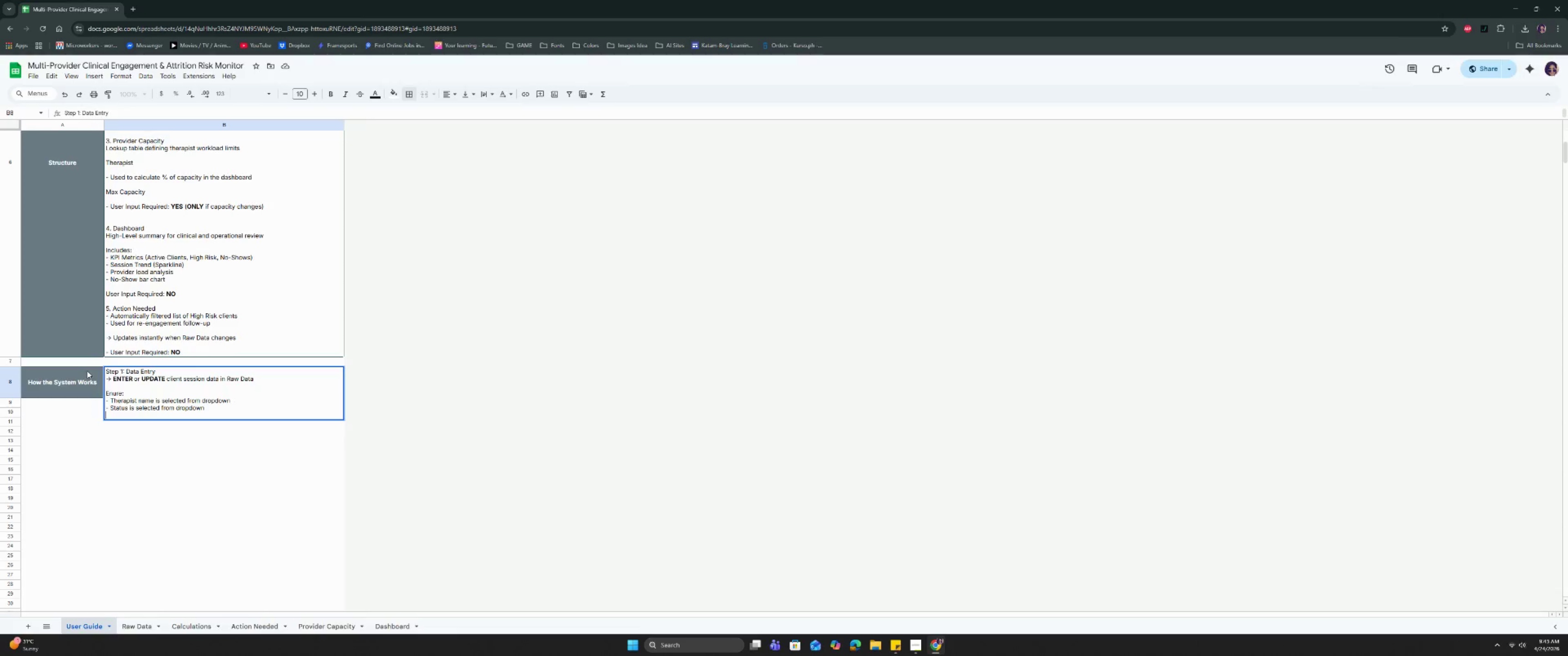 
type(Da)
key(Backspace)
key(Backspace)
type(- Date )
key(Backspace)
type(s are vaid)
 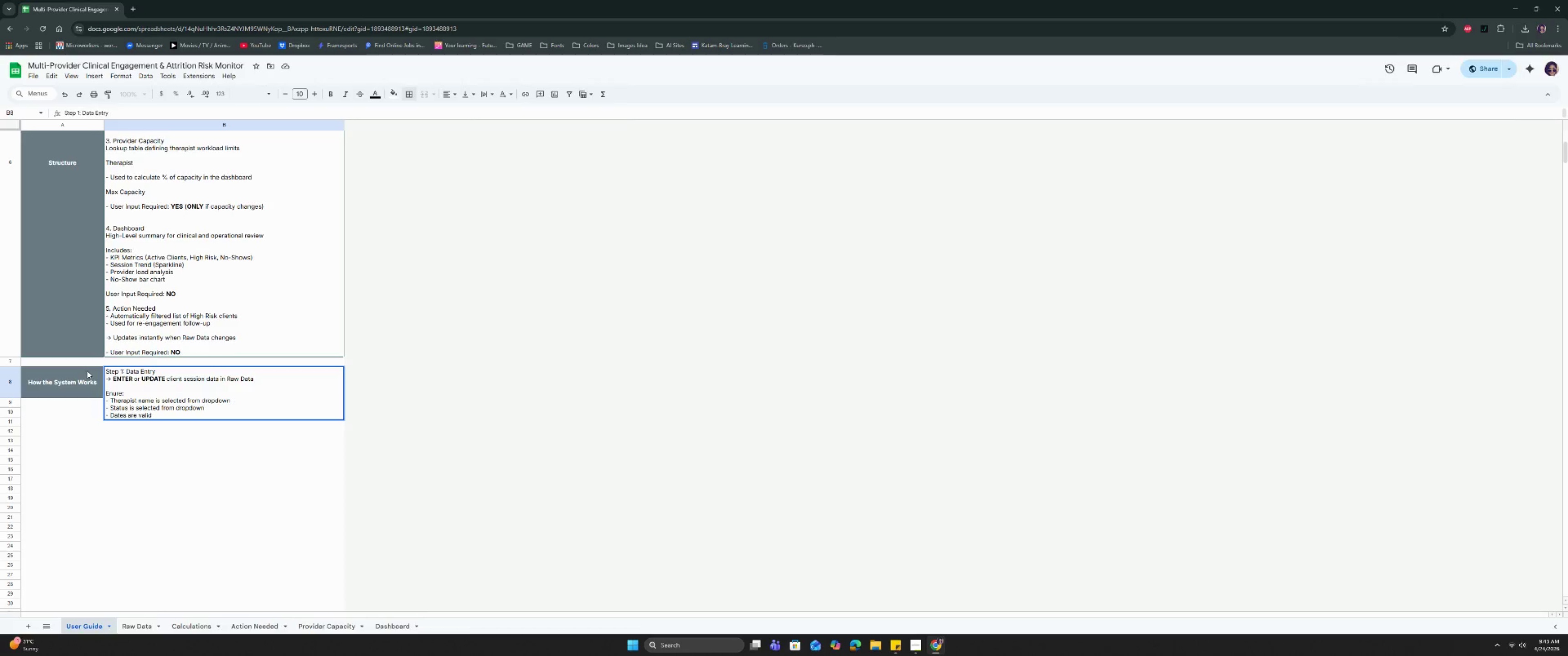 
hold_key(key=L, duration=0.36)
 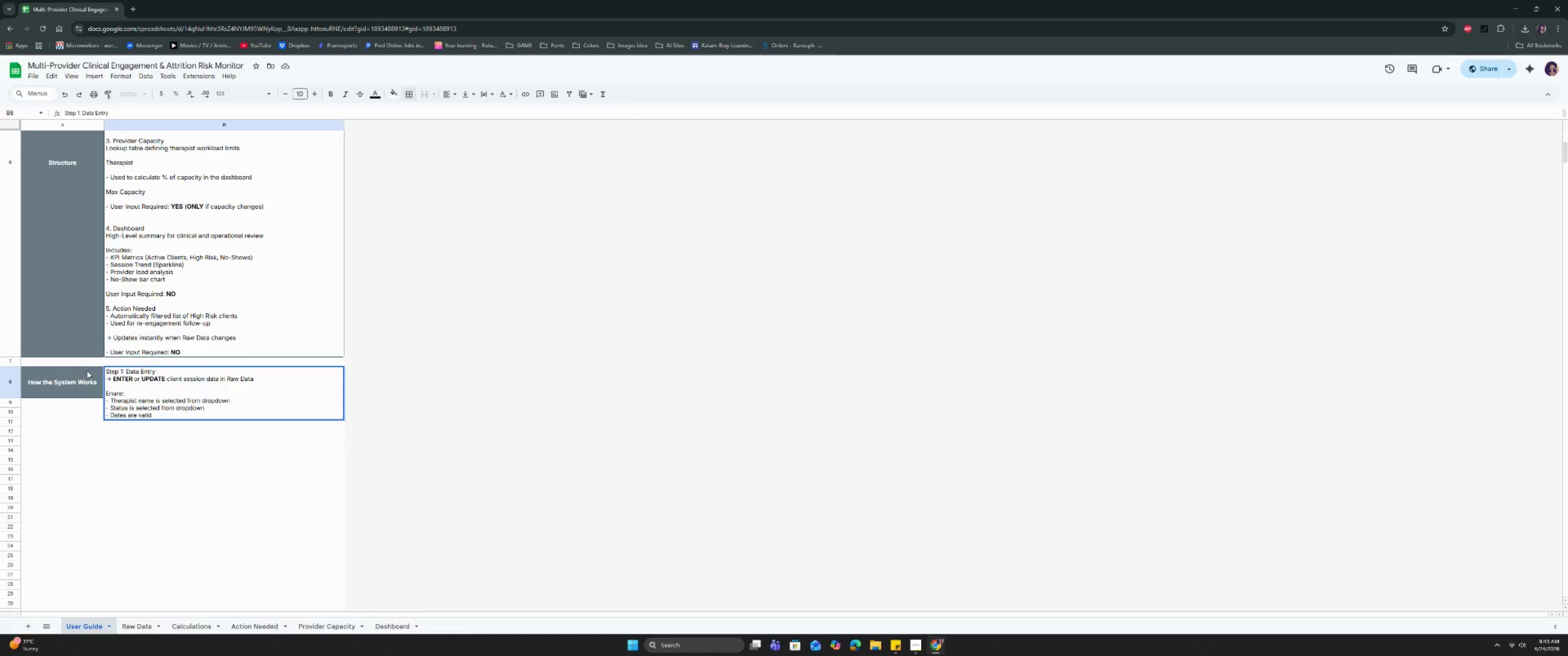 
key(Control+Enter)
 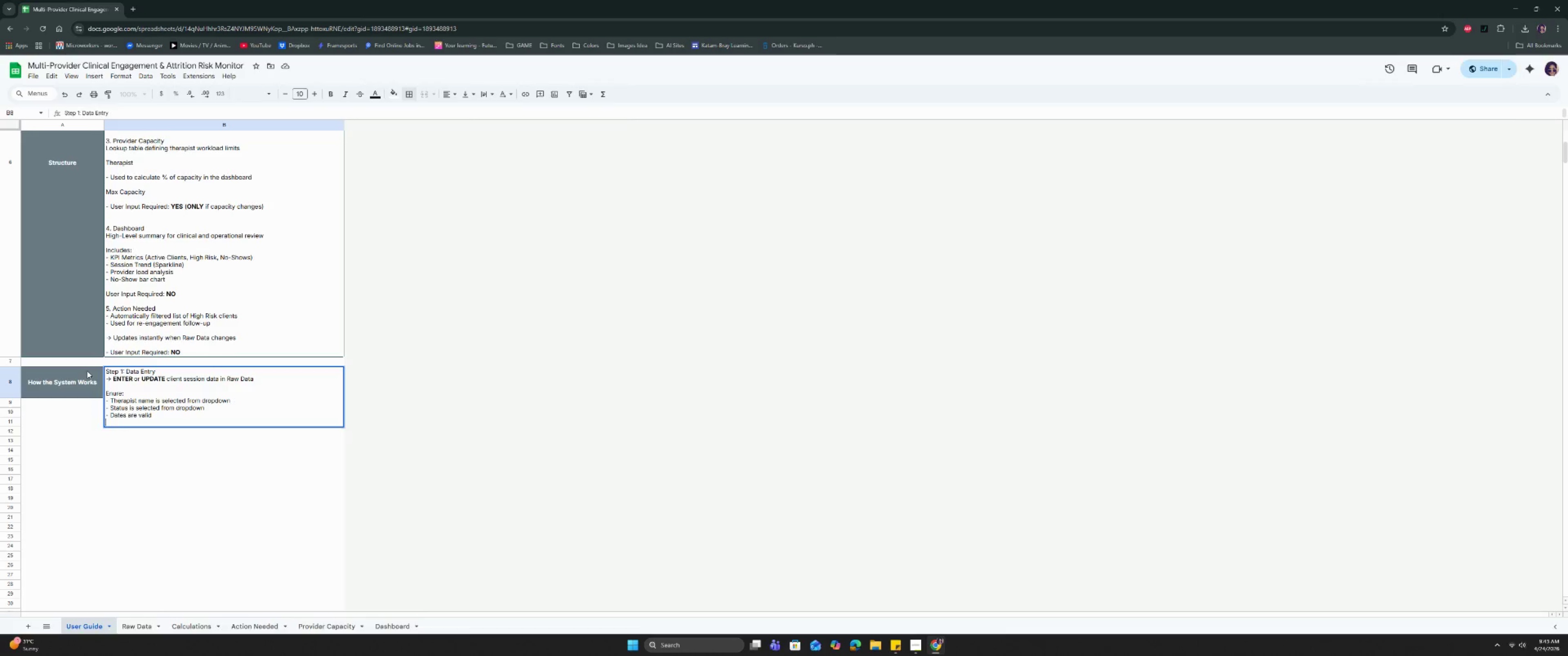 
key(Control+Enter)
 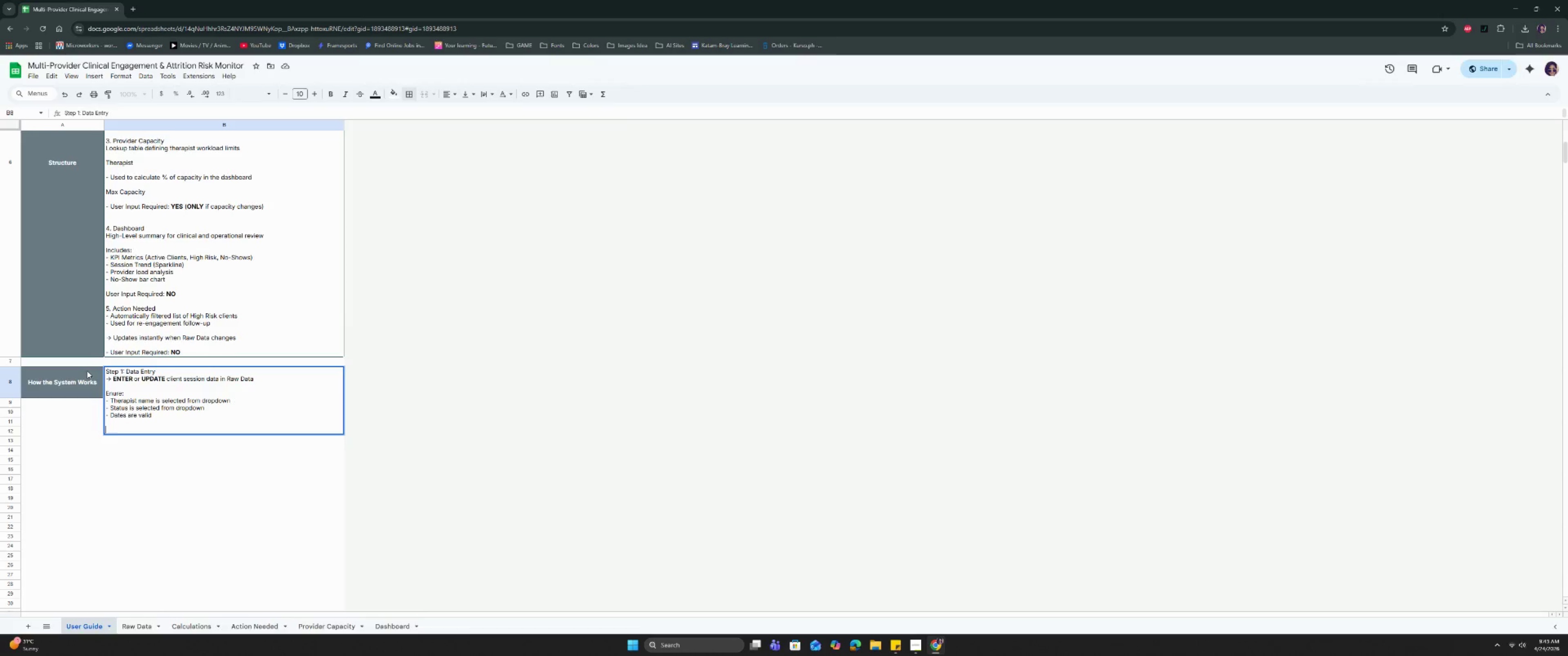 
key(Control+CapsLock)
 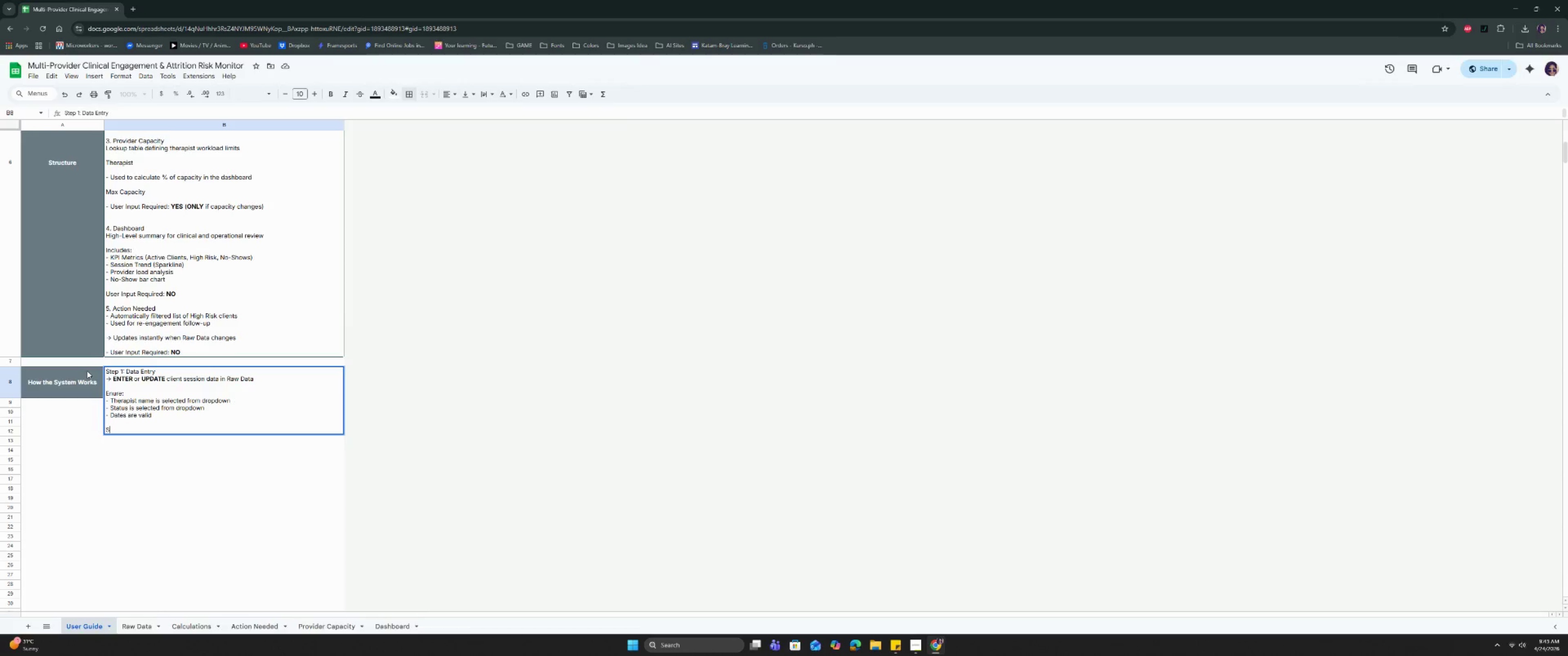 
type(Step 2: )
 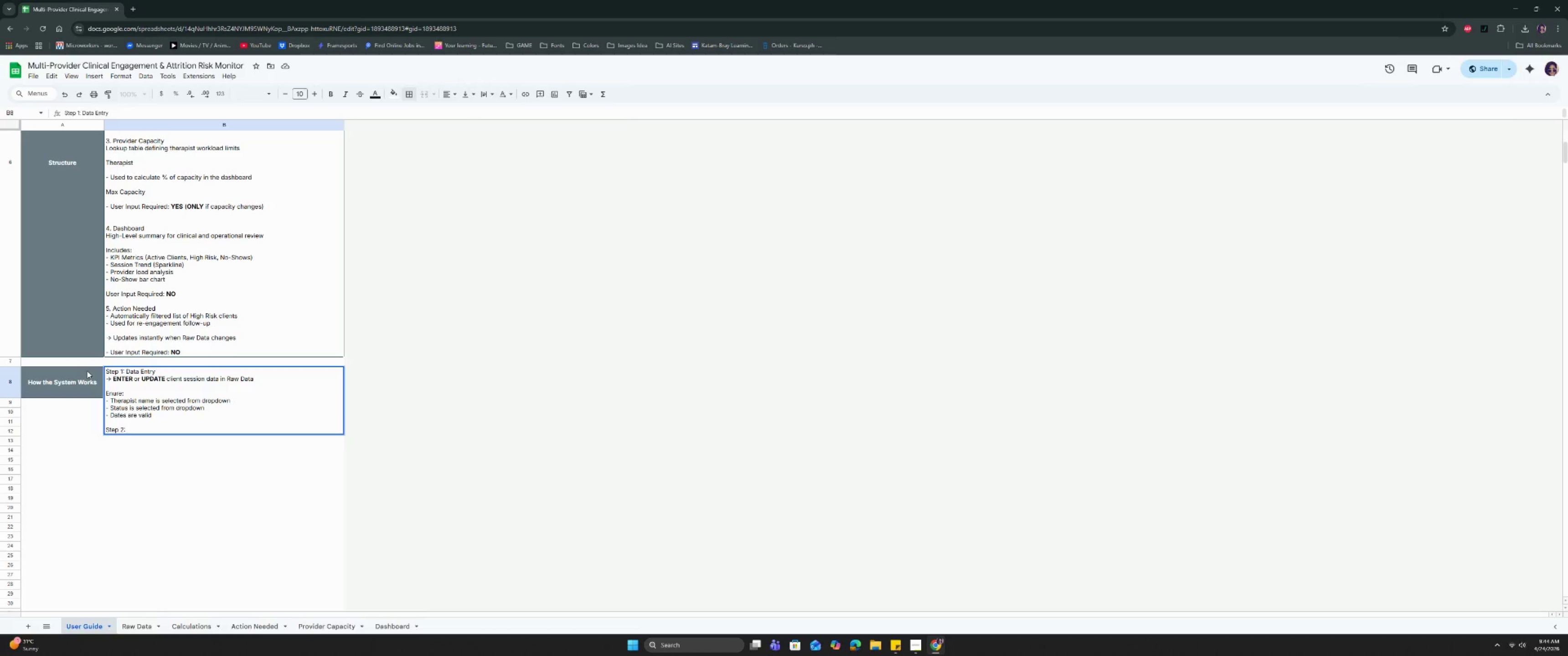 
wait(52.27)
 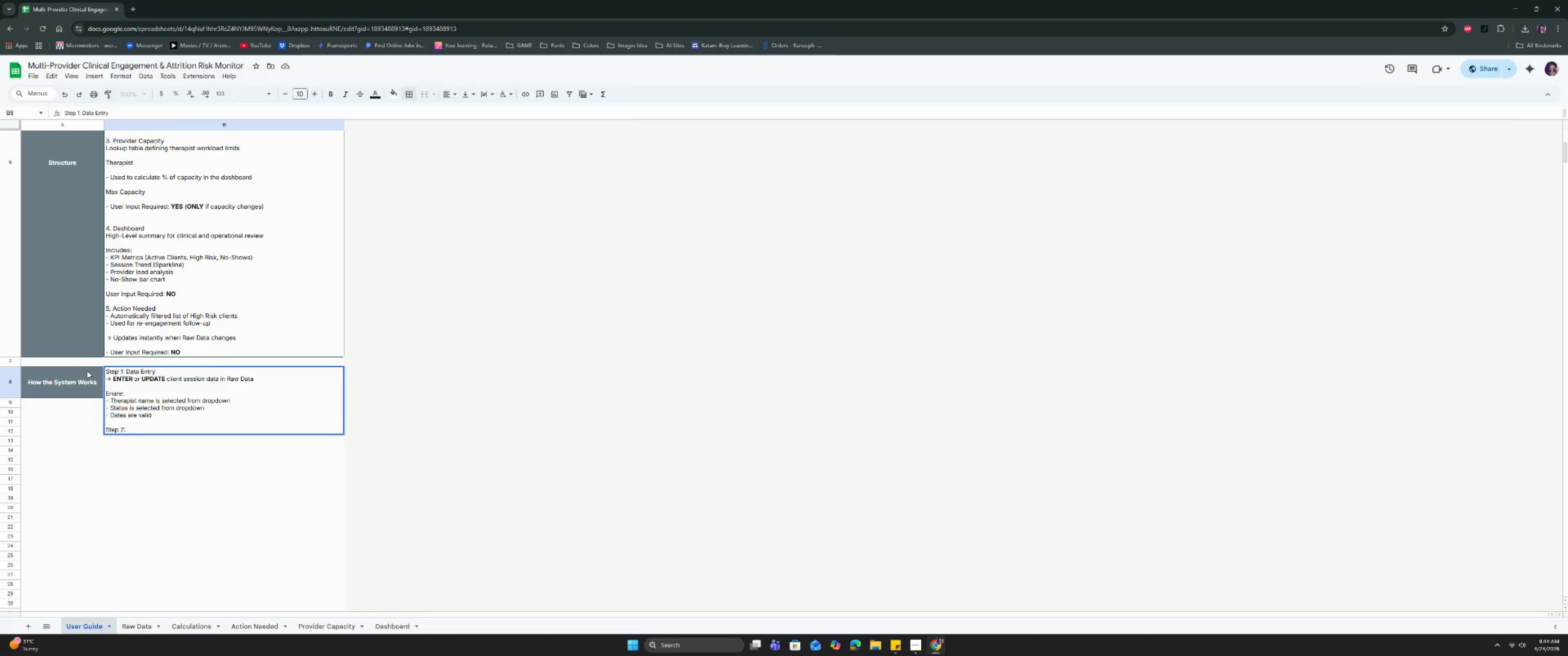 
type(At)
key(Backspace)
type(utomatic Calculations)
 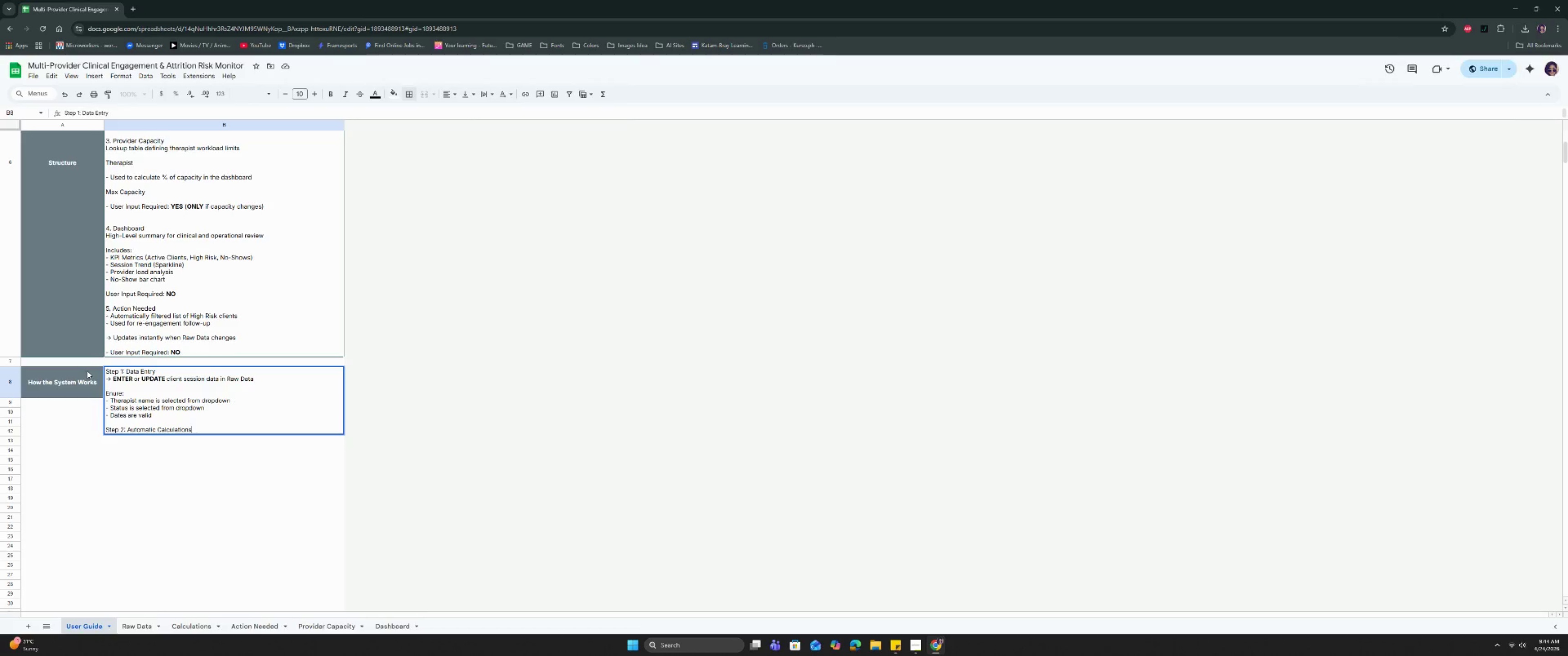 
key(Control+Enter)
 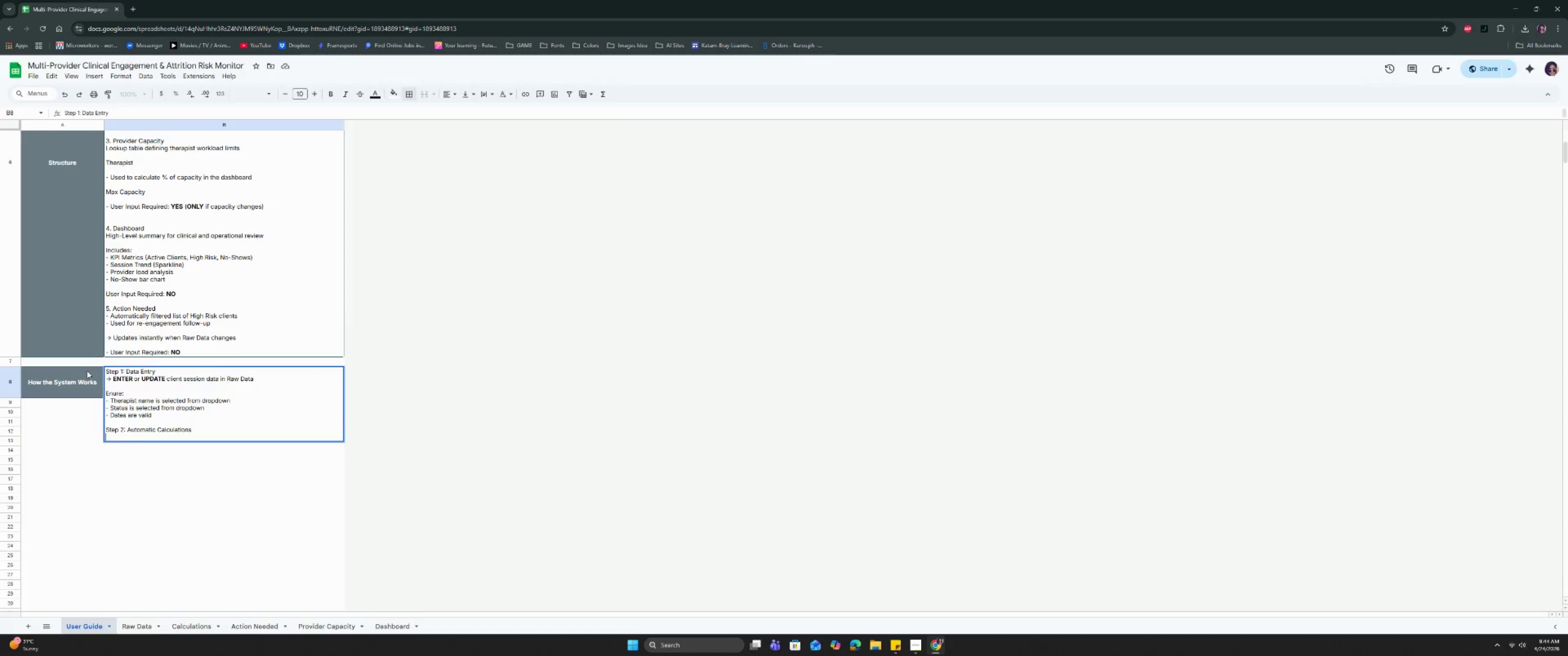 
key(Control+Enter)
 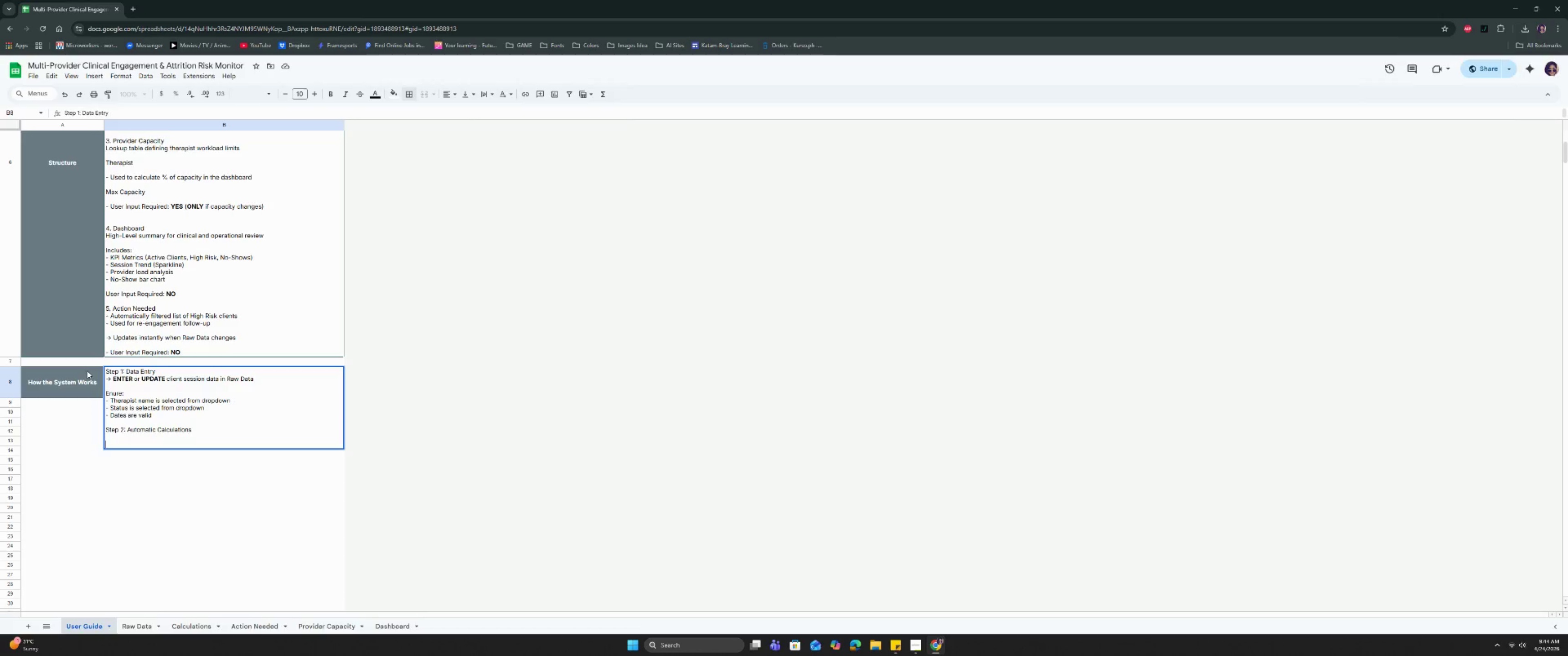 
key(Control+CapsLock)
 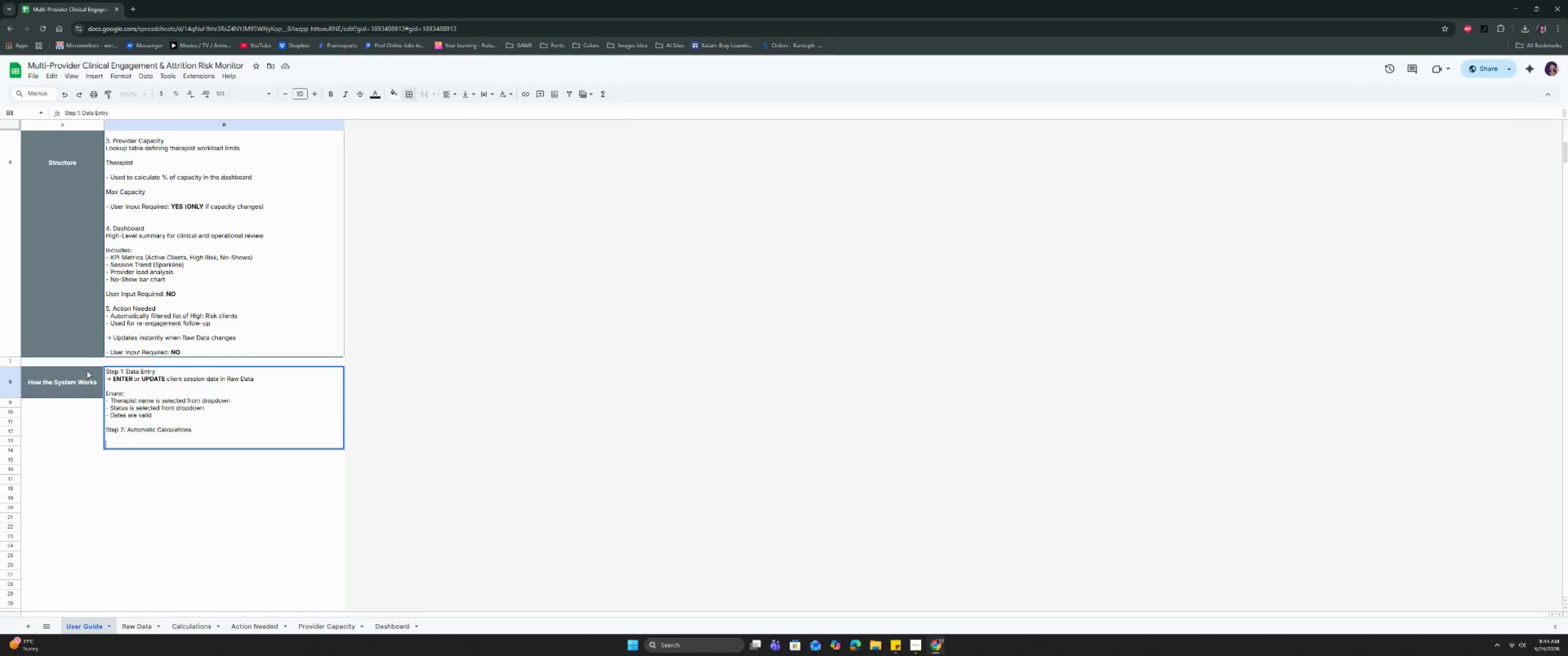 
type(The system calculates:)
 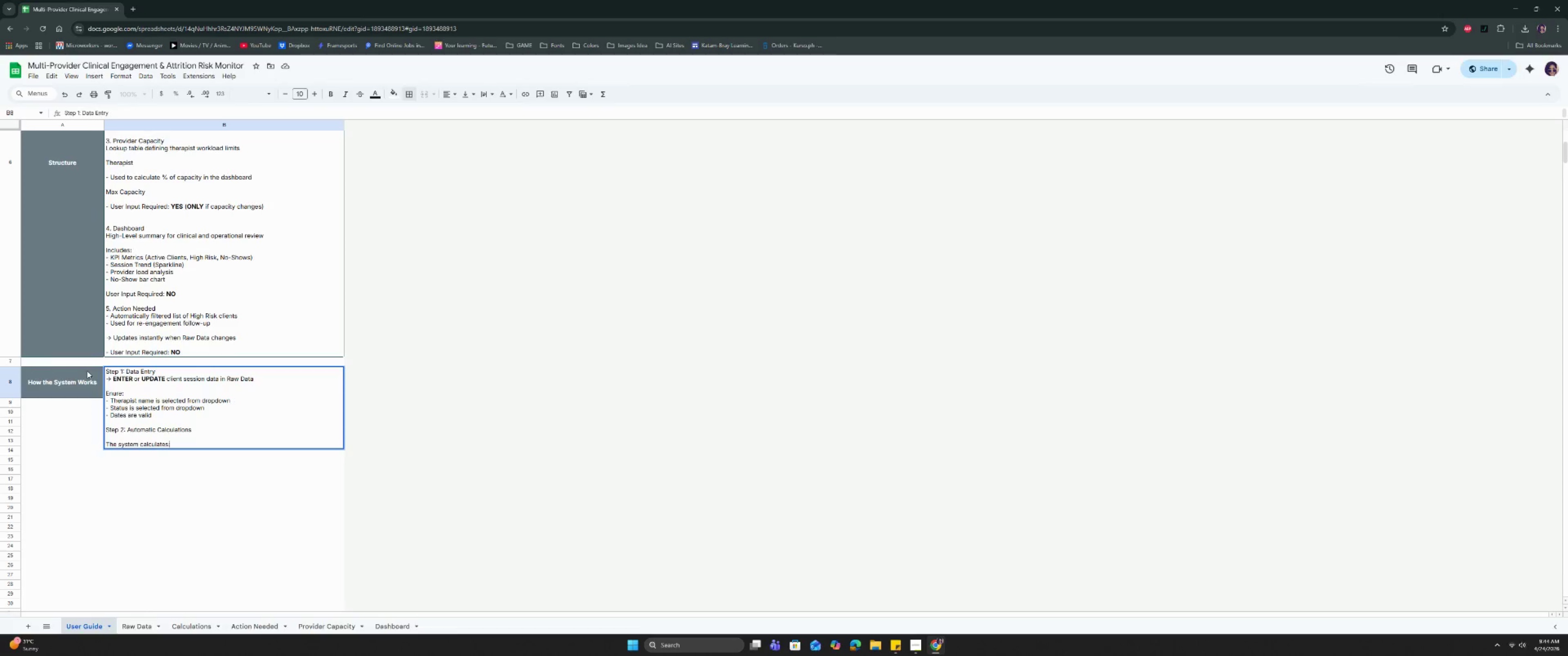 
key(Control+Enter)
 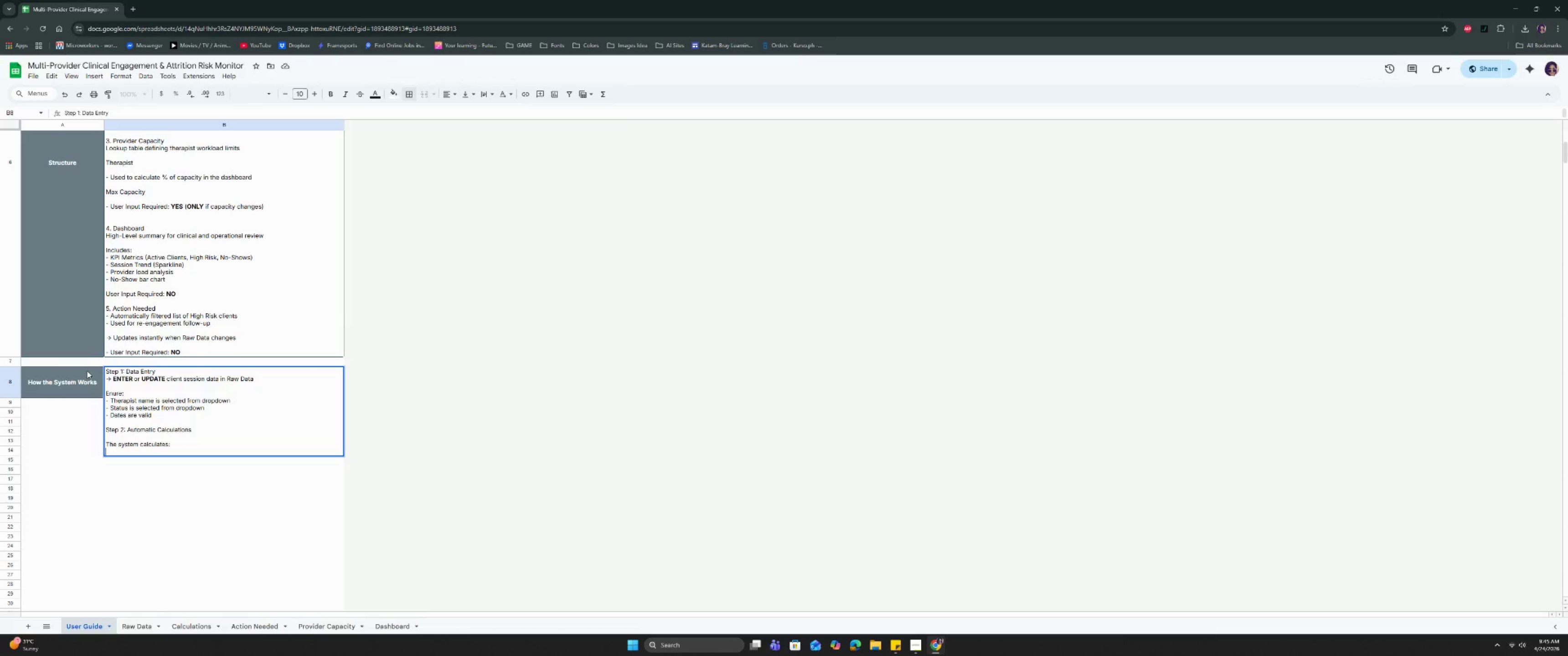 
type(- Days Since Last Session)
 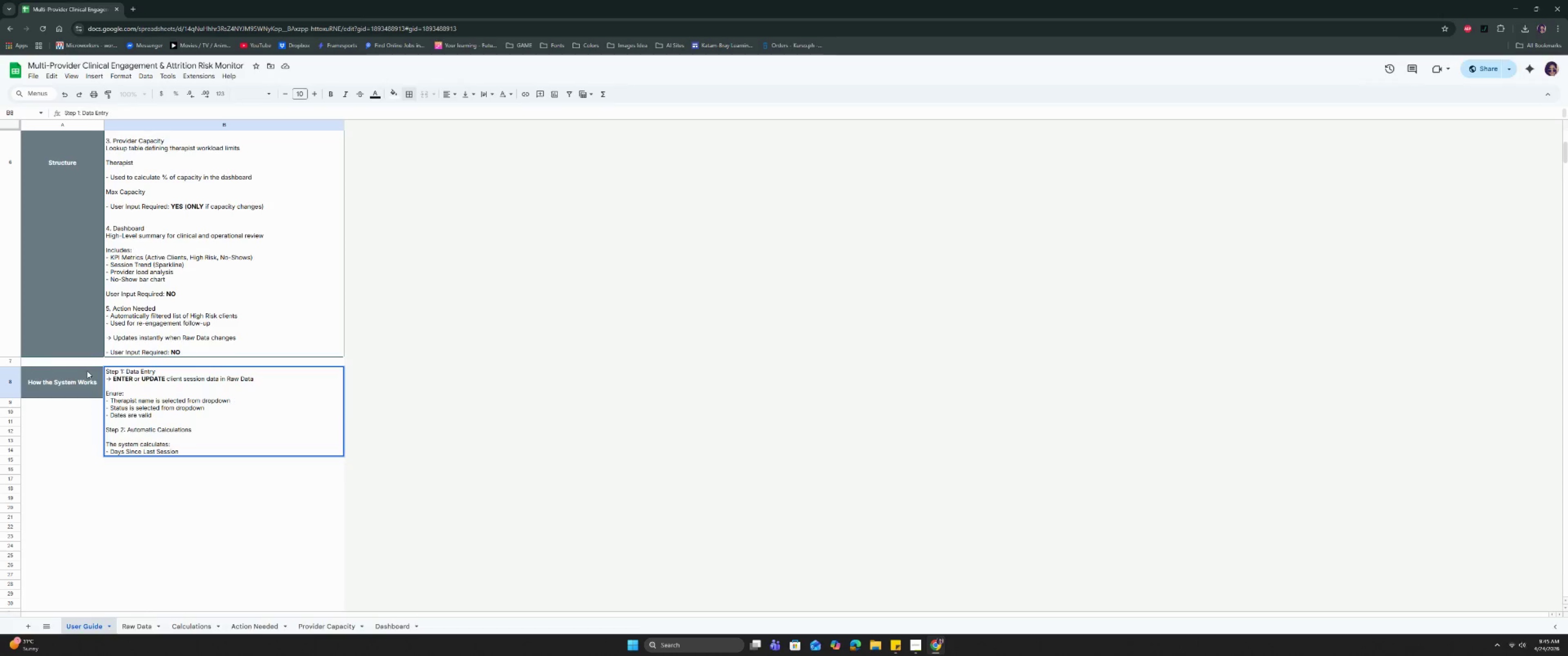 
key(Control+Enter)
 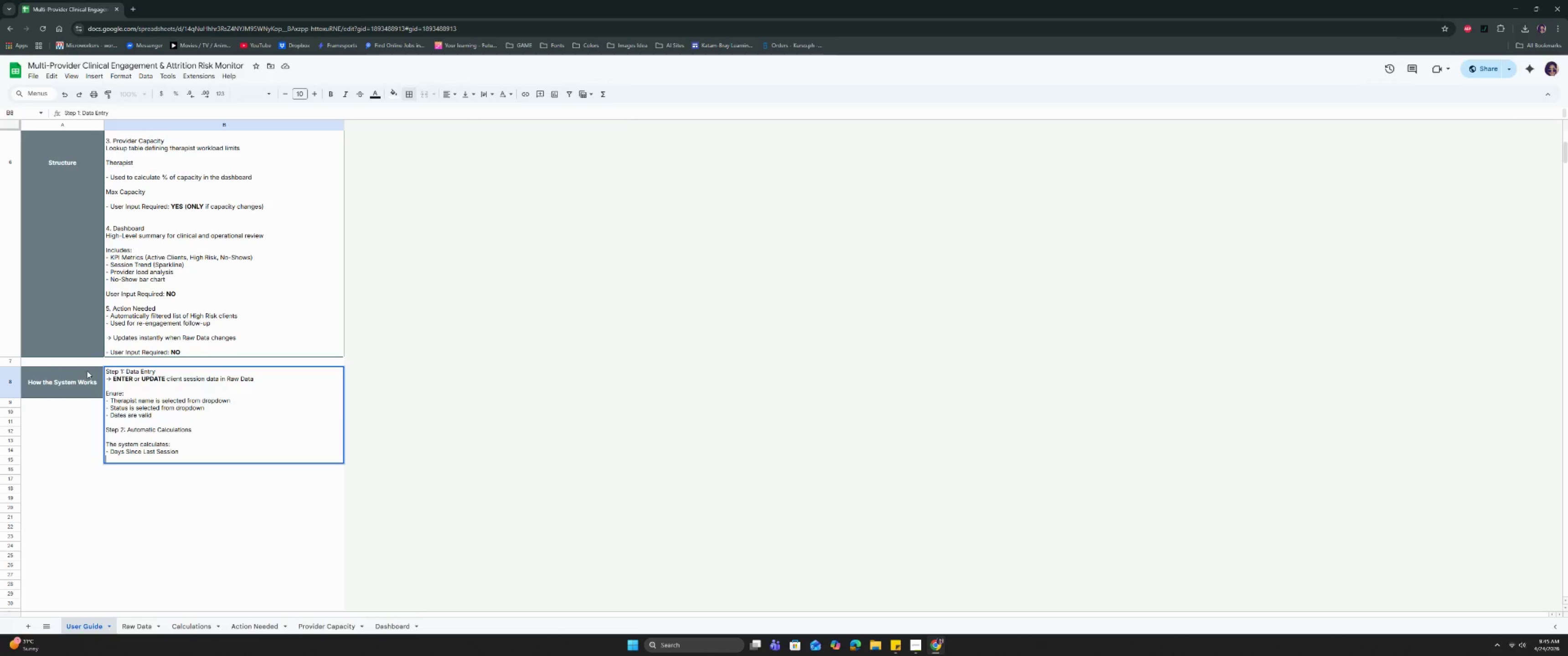 
type(TODAU)
key(Backspace)
type(Y() - las)
key(Backspace)
key(Backspace)
key(Backspace)
type(lAS)
key(Backspace)
key(Backspace)
type(L)
key(Backspace)
type(as)
key(Backspace)
key(Backspace)
key(Backspace)
type(;l)
key(Backspace)
key(Backspace)
type(Last Session Date)
 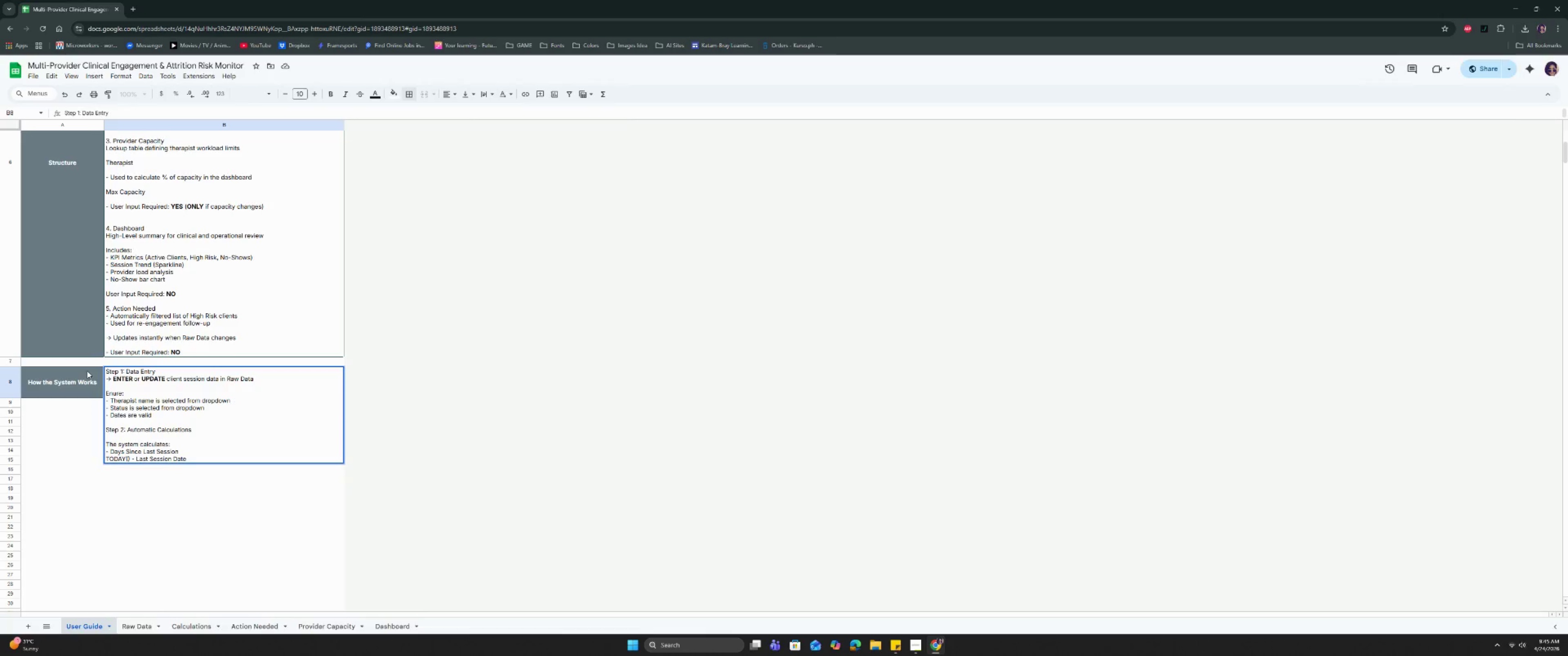 
key(Control+Enter)
 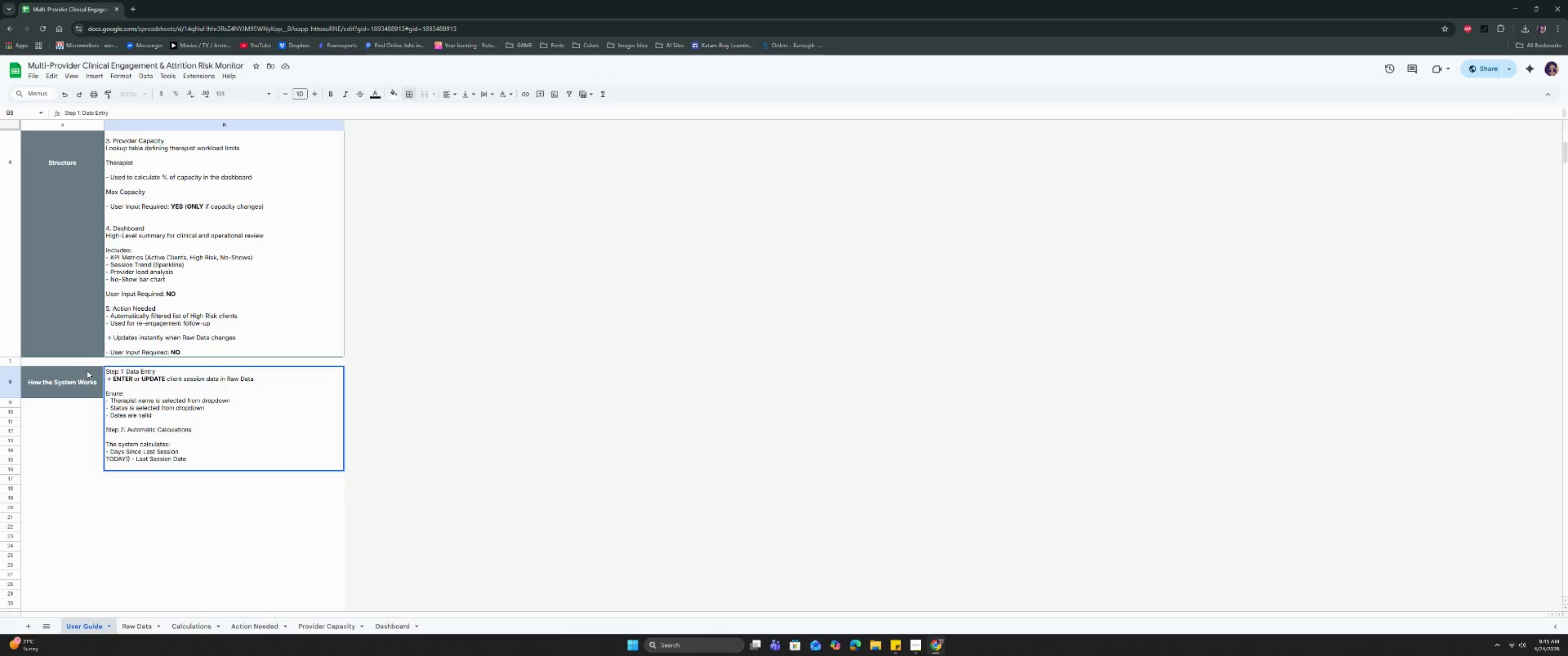 
type(- Tr)
key(Backspace)
type(art)
key(Backspace)
type(get dayu)
key(Backspace)
key(Backspace)
key(Backspace)
key(Backspace)
type(Days)
 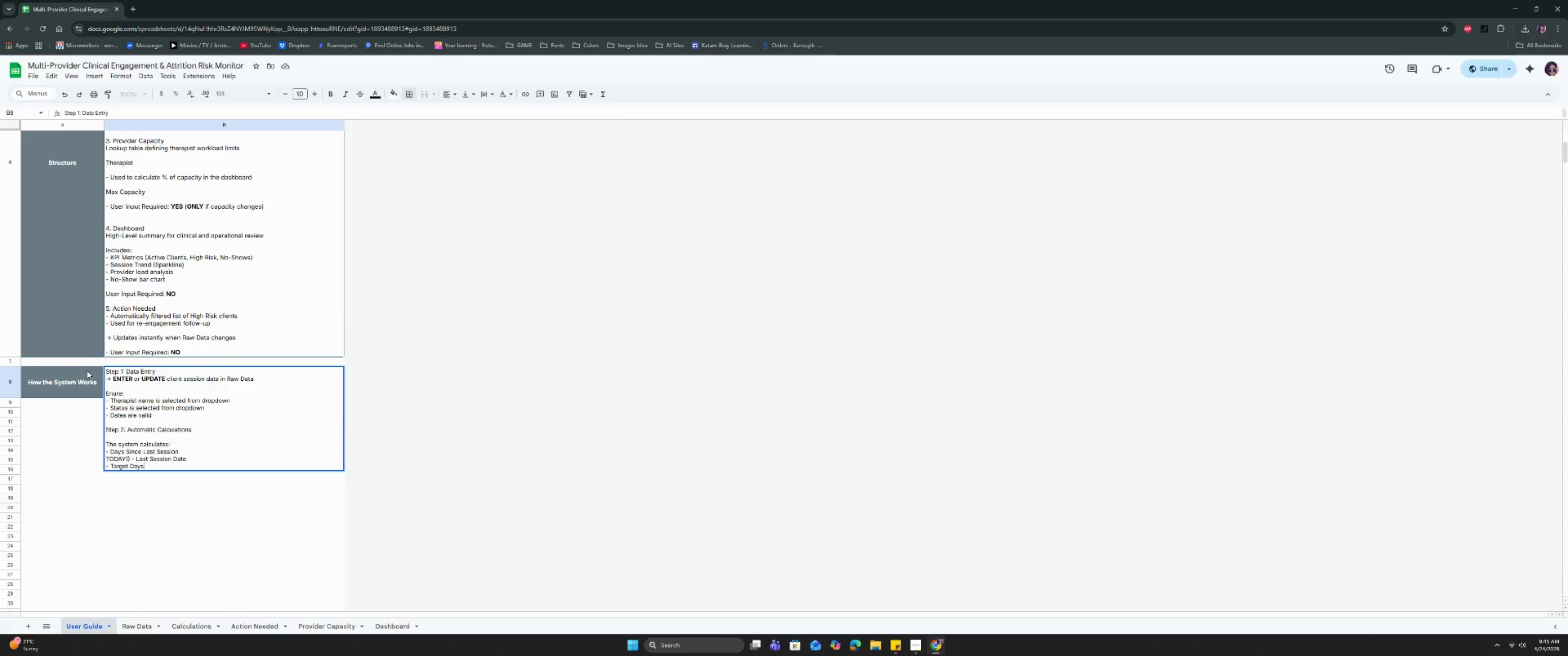 
wait(27.45)
 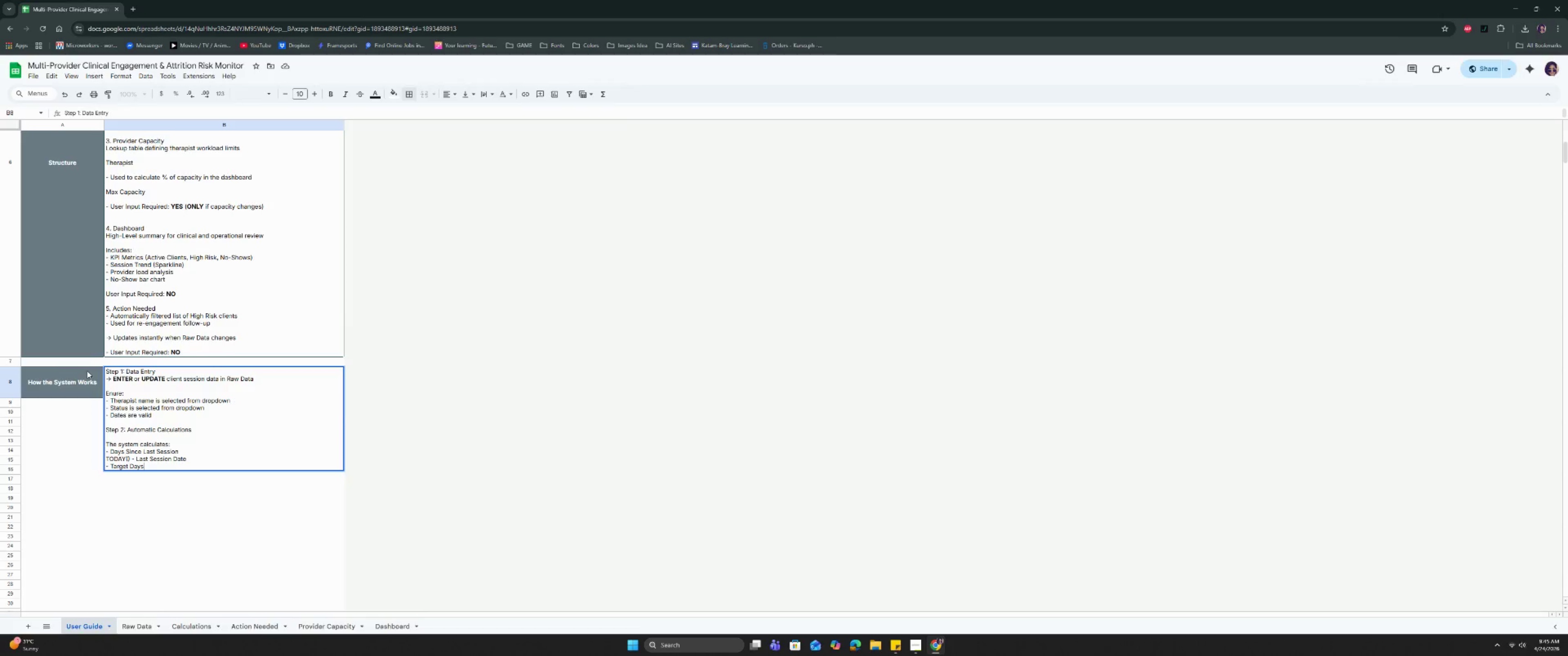 
key(Control+Enter)
 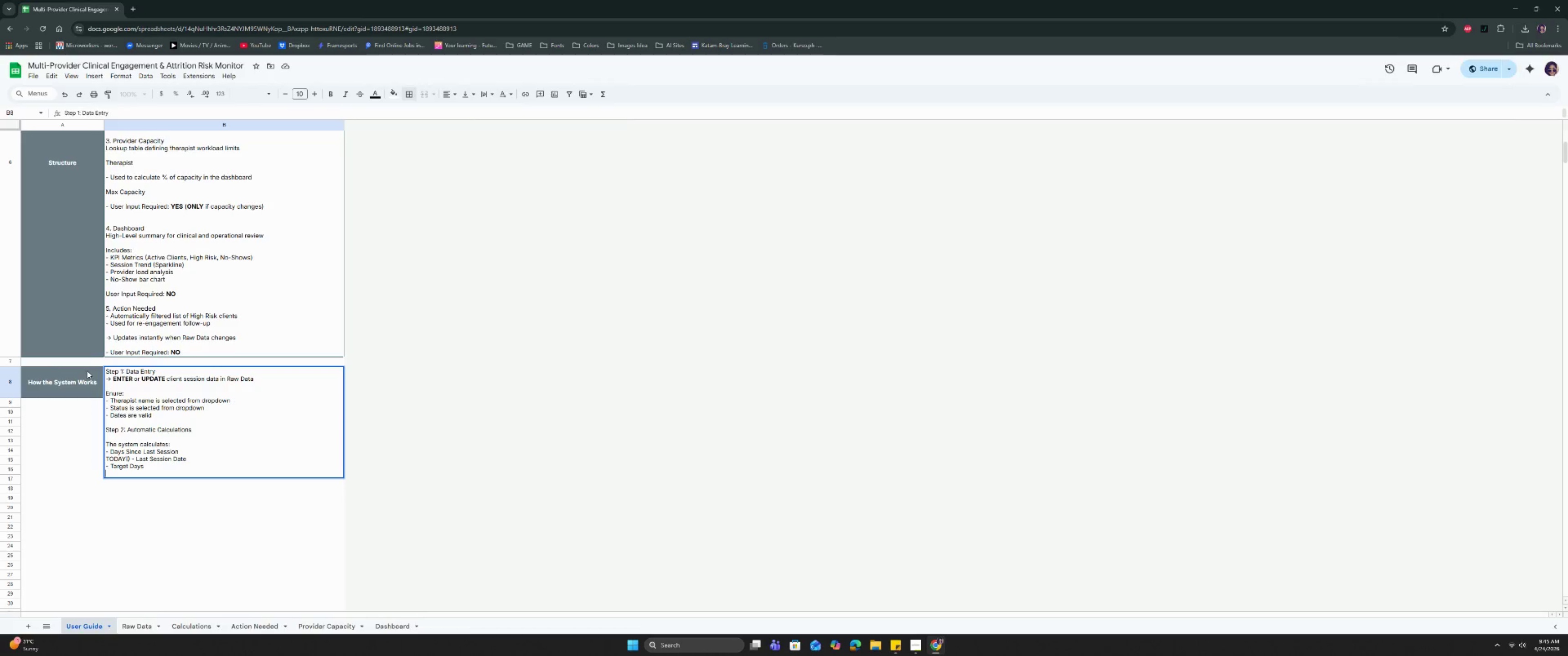 
type(Weekly -> 7days)
 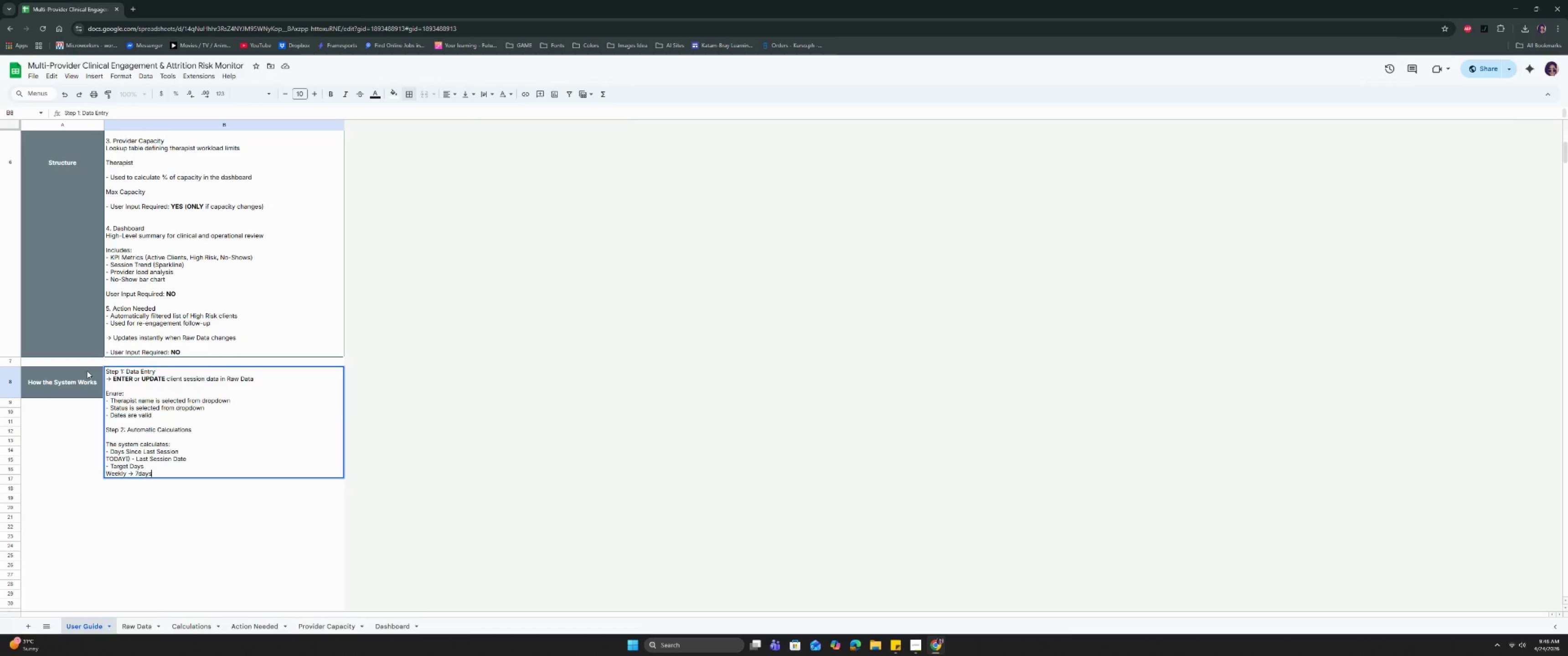 
key(Control+ControlRight)
 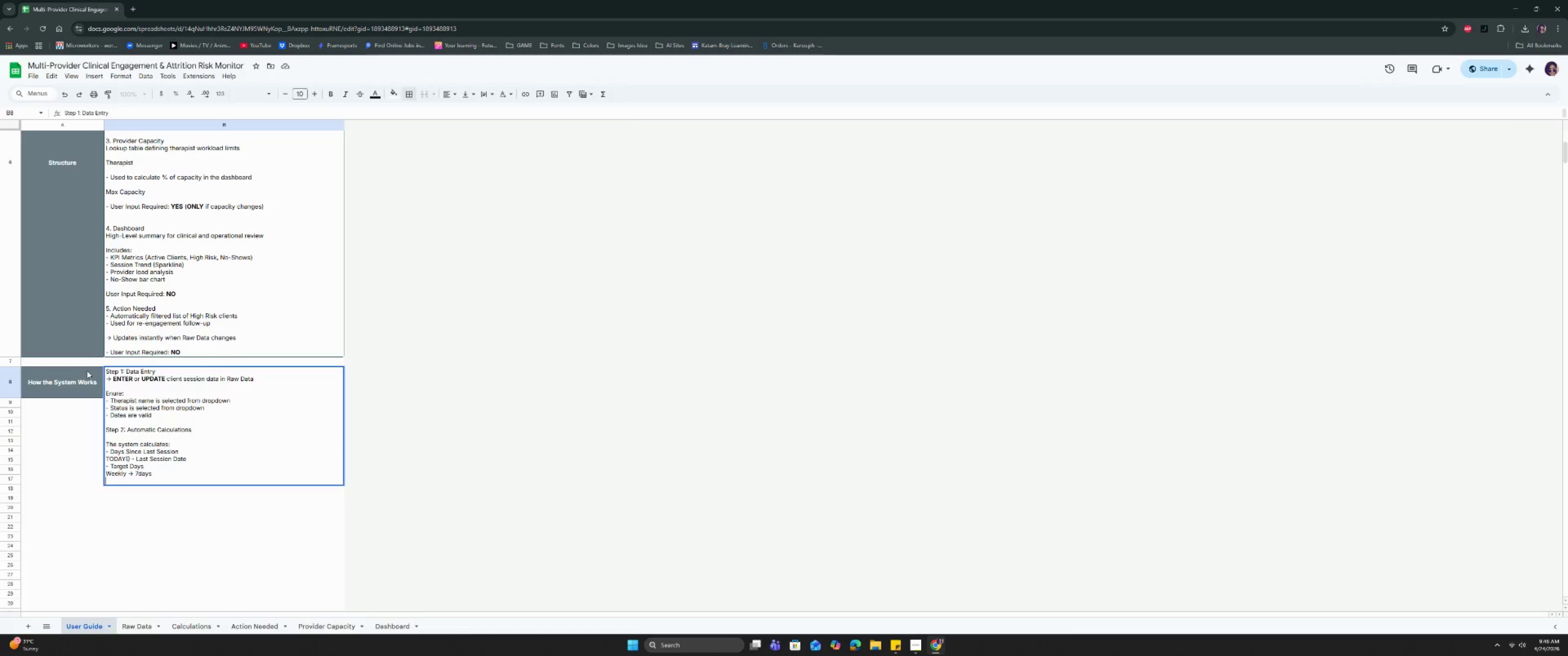 
key(Control+Enter)
 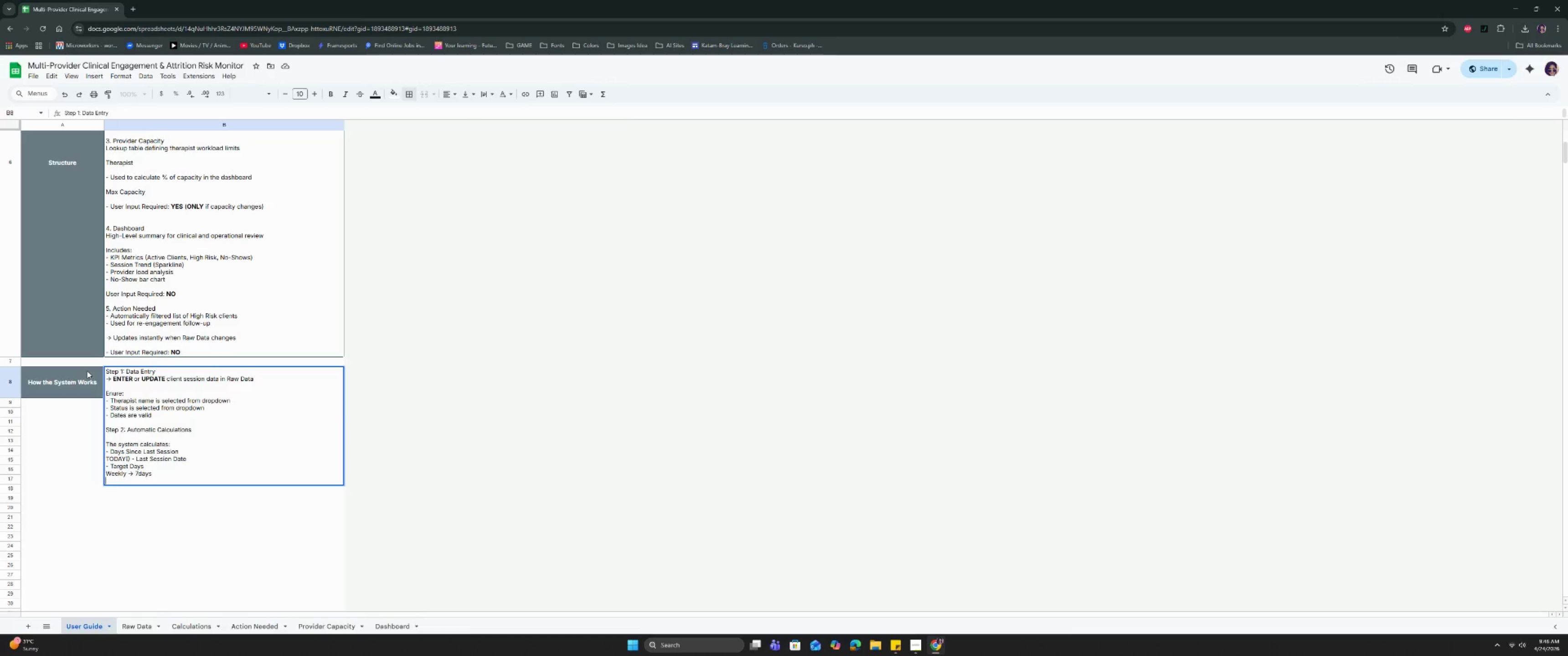 
type(BI)
key(Backspace)
type(i-Weekly -> 14 D)
key(Backspace)
type(days)
 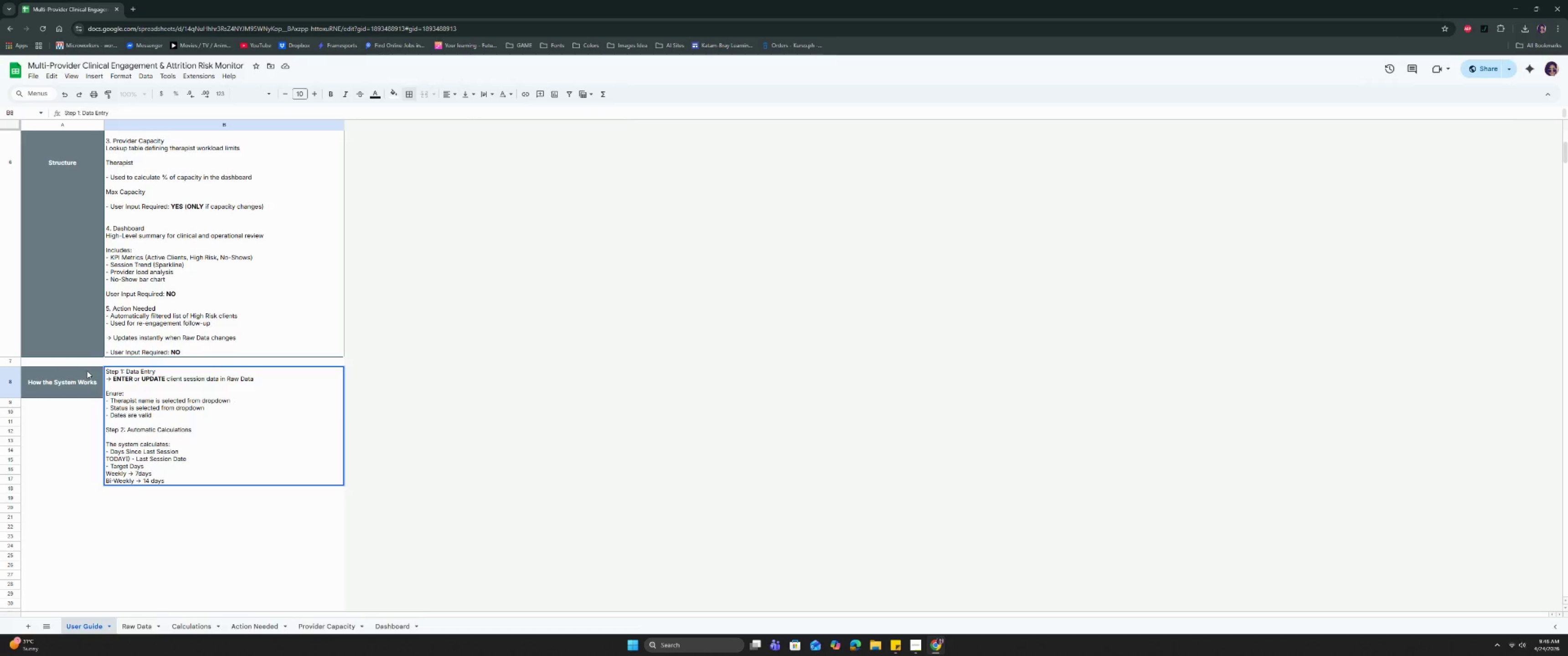 
key(Control+Enter)
 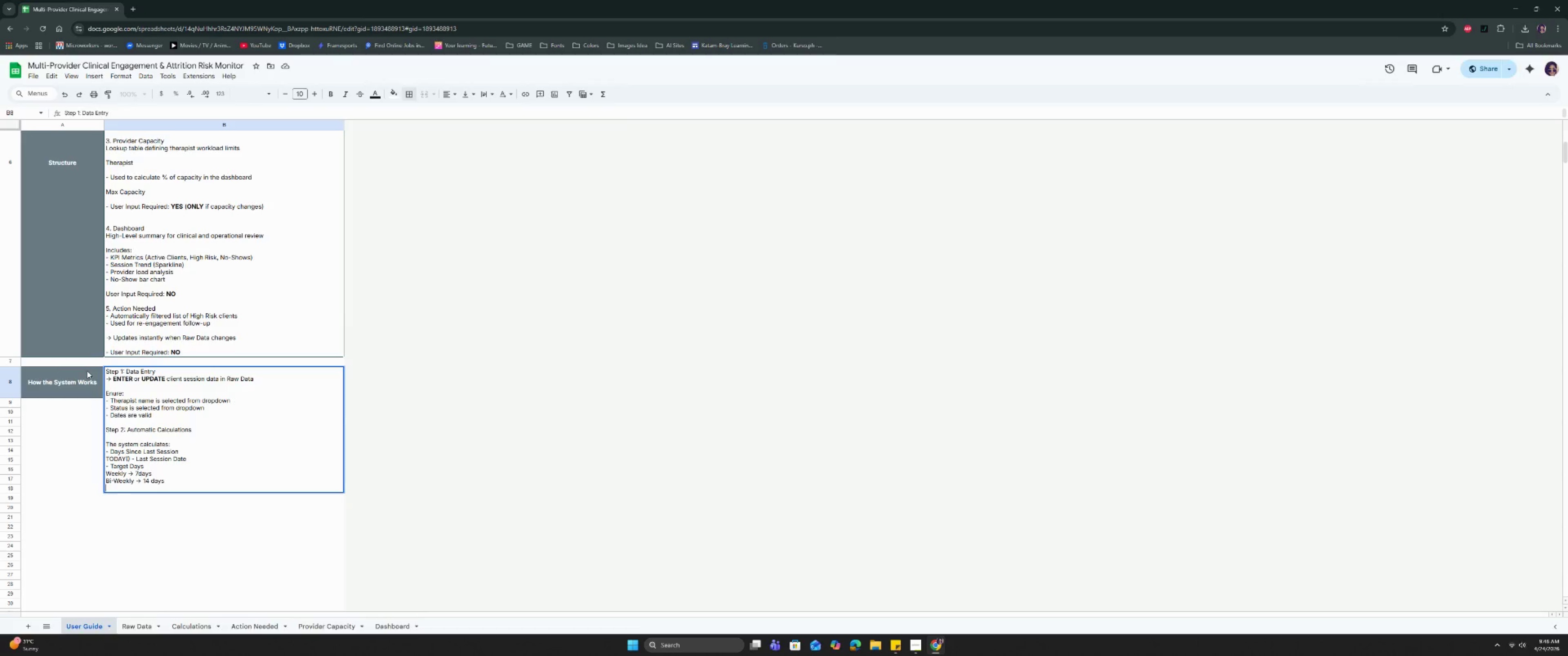 
key(Control+Enter)
 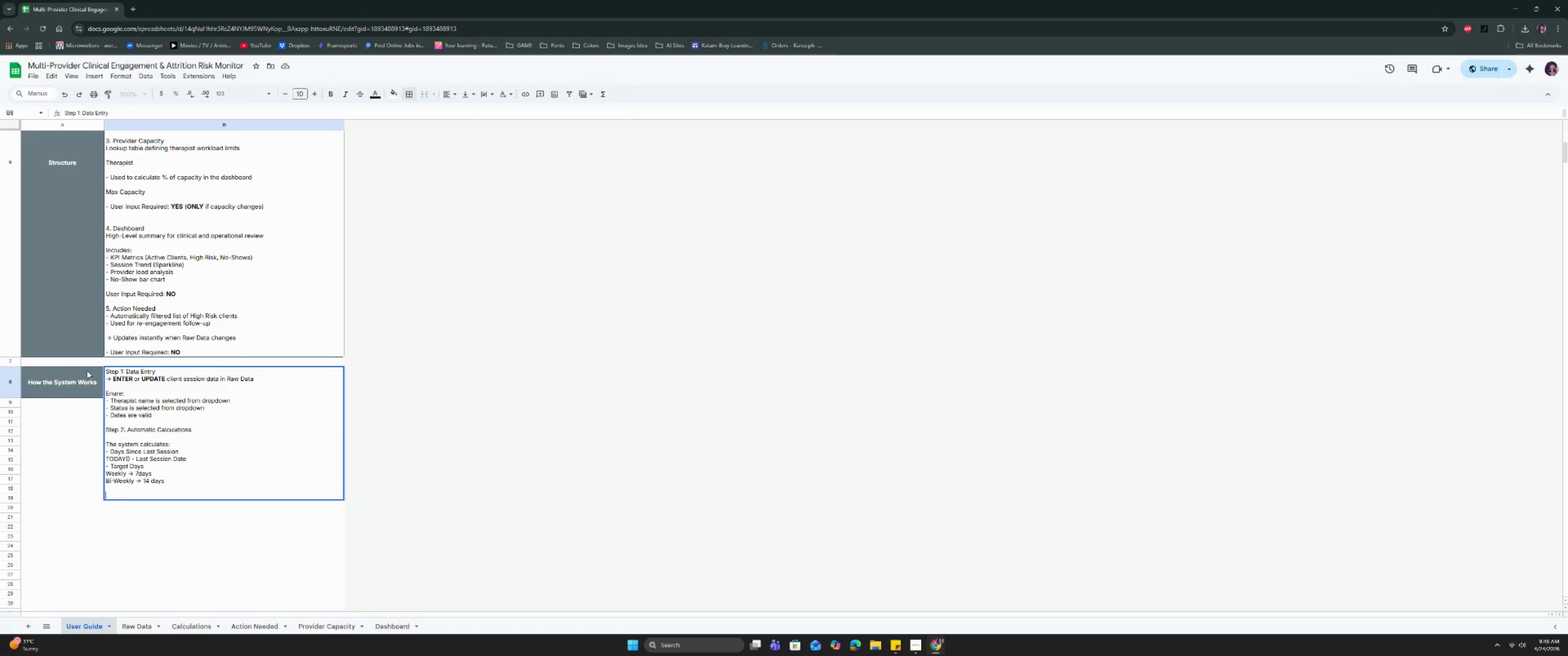 
key(Control+CapsLock)
 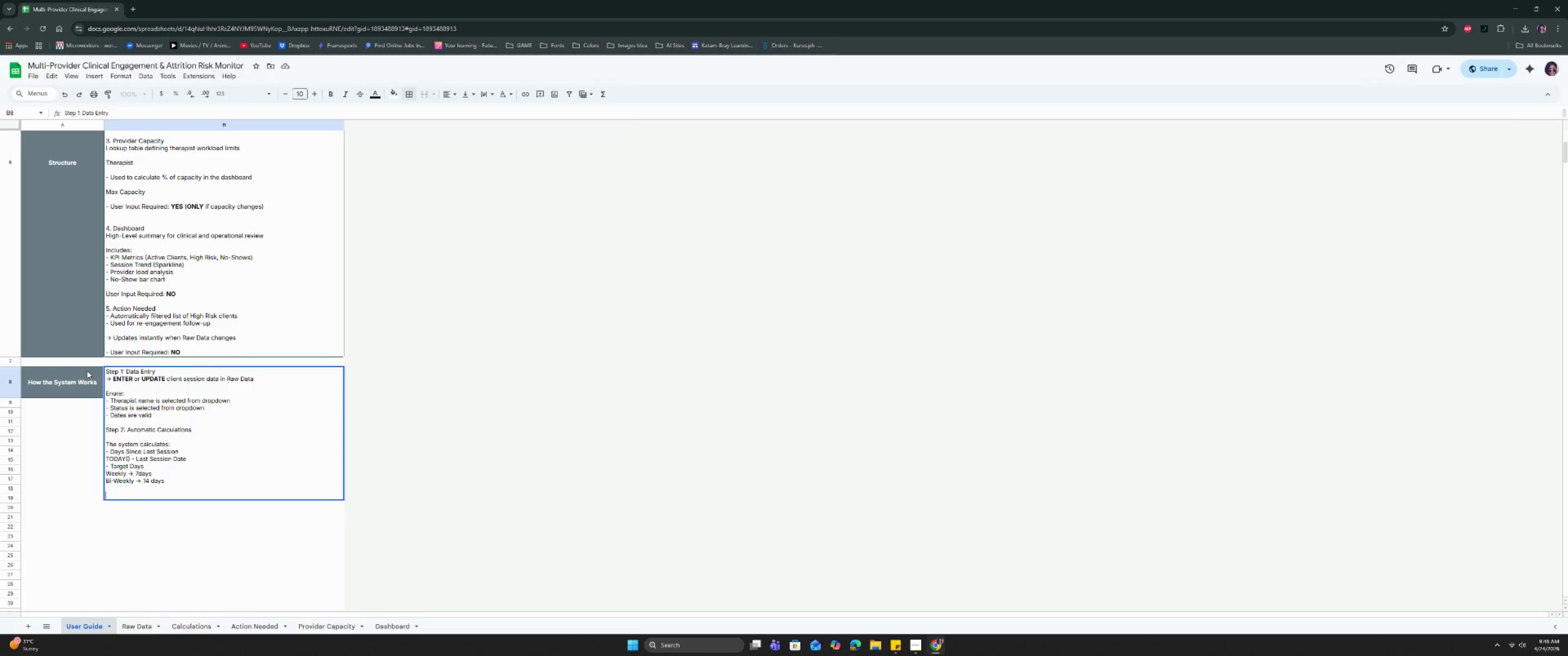 
type(Risk Score)
 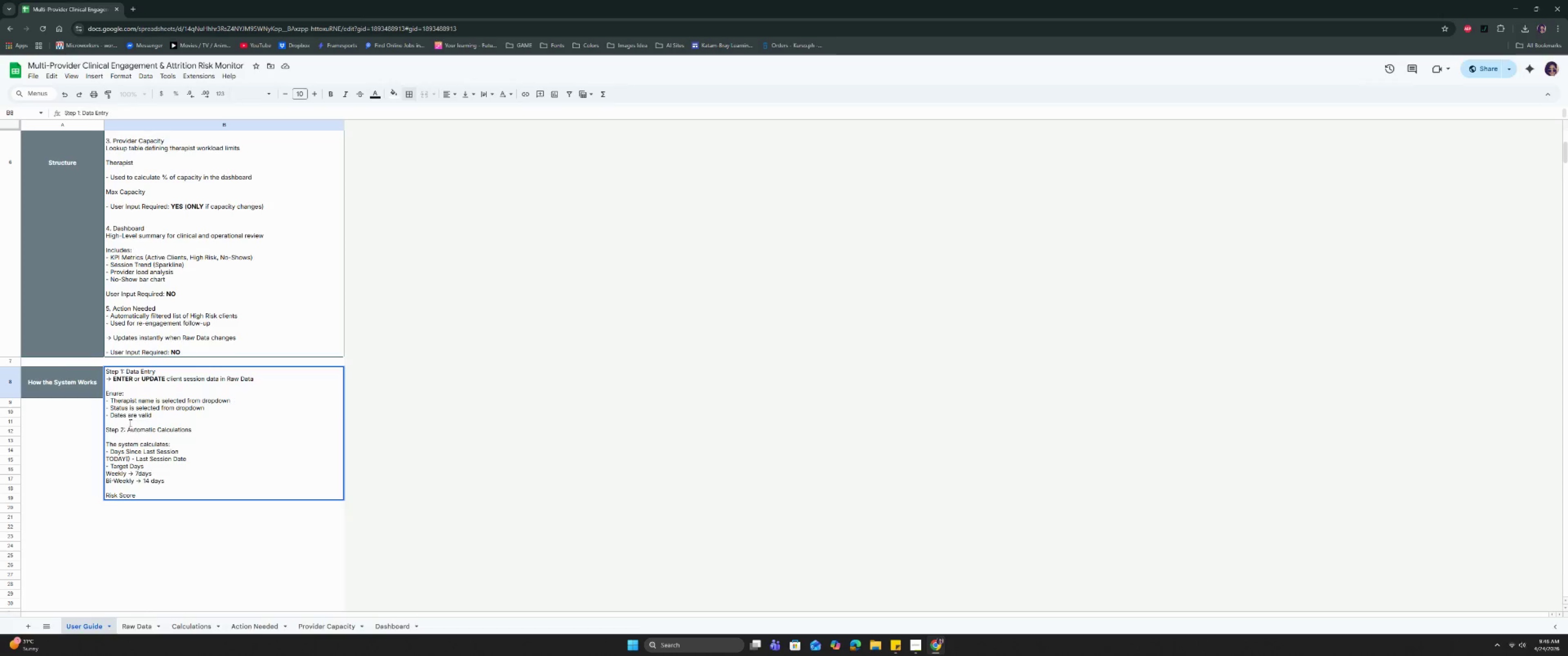 
left_click([187, 459])
 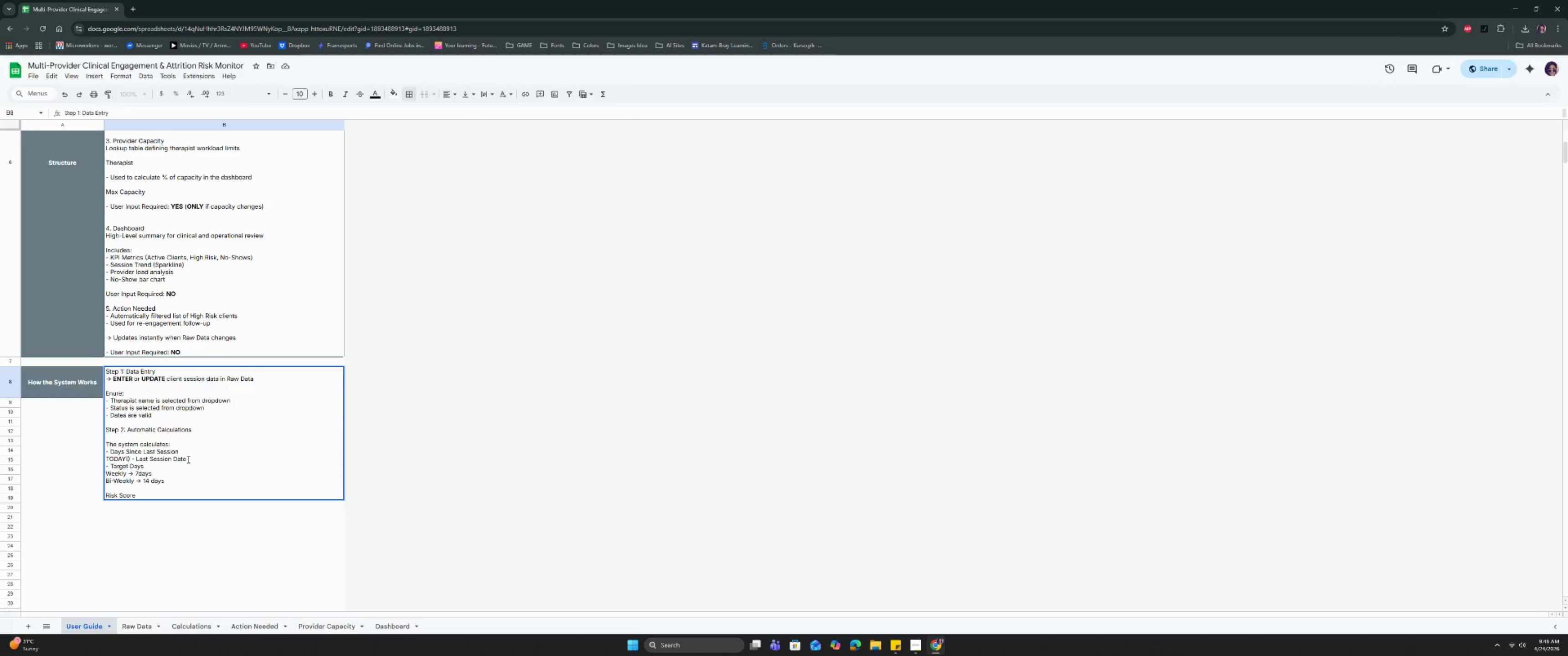 
key(Shift+ShiftRight)
 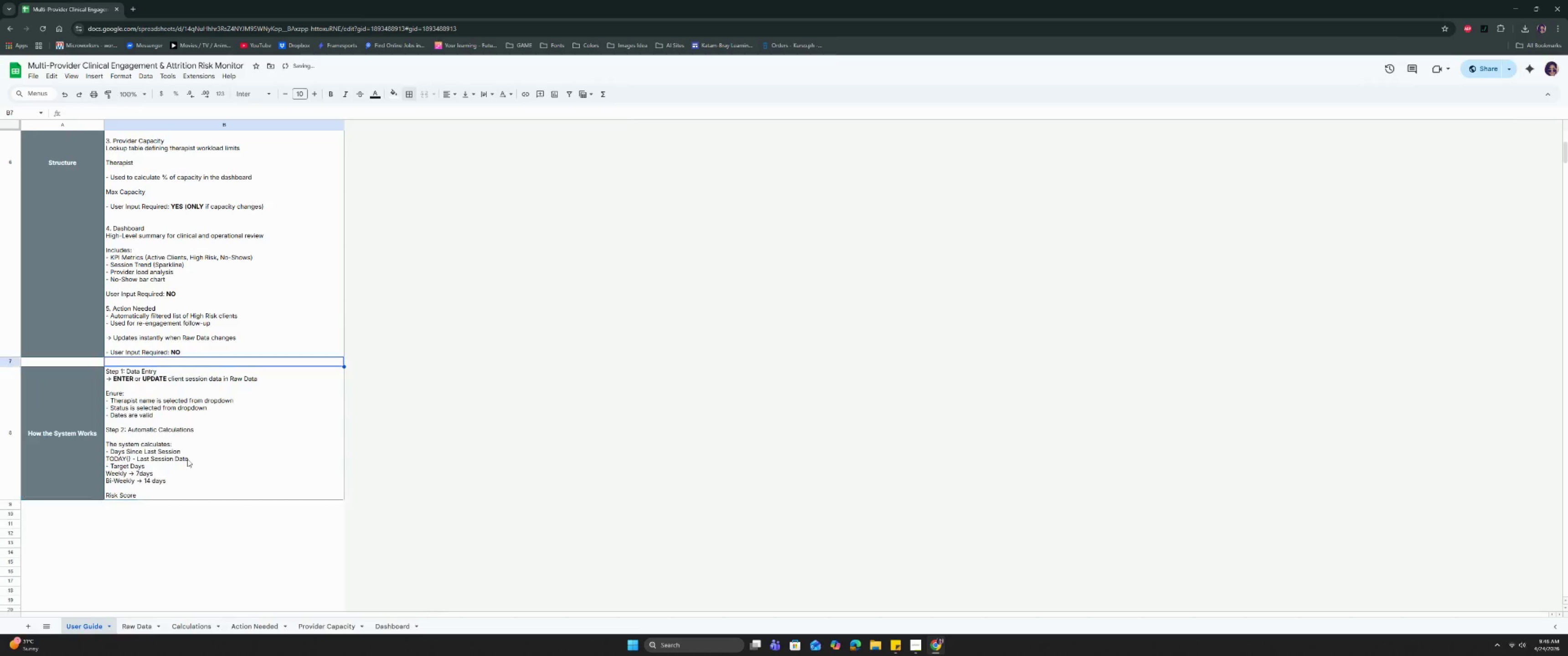 
key(Shift+Enter)
 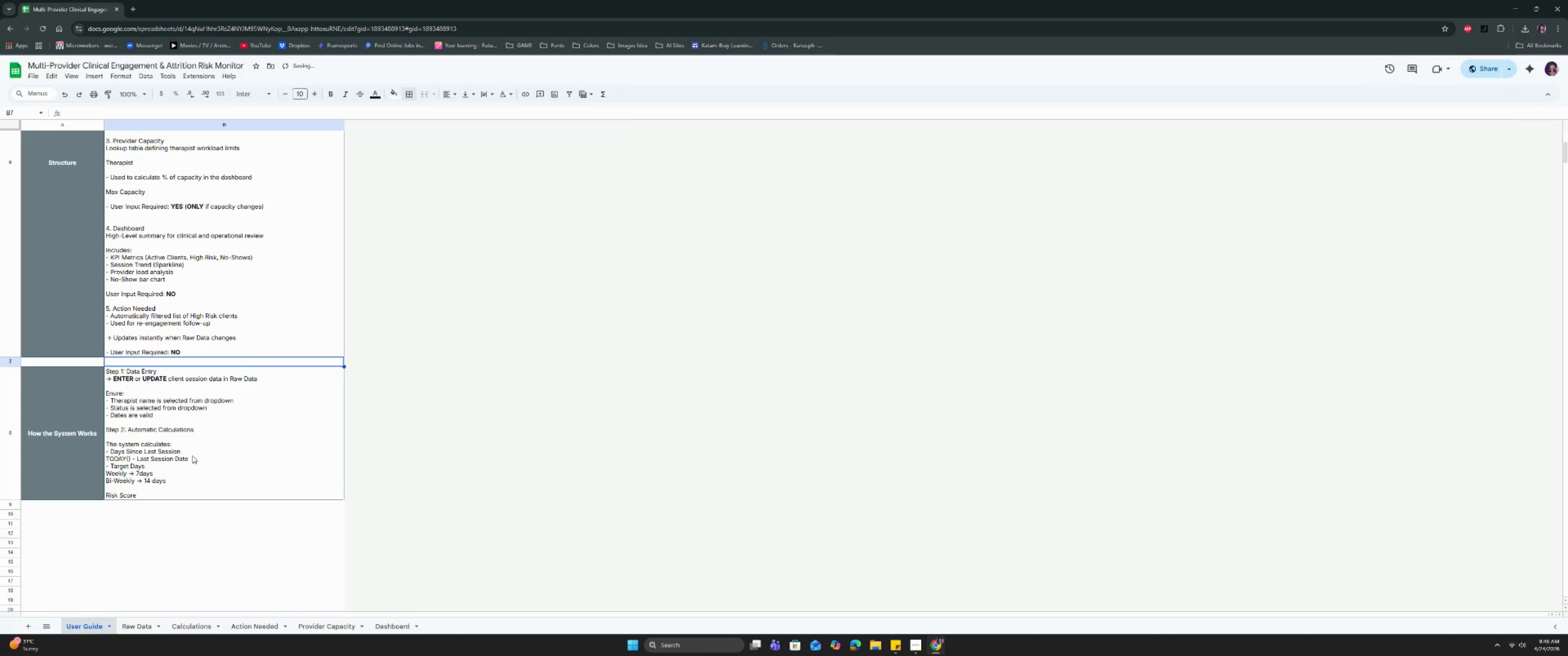 
double_click([192, 456])
 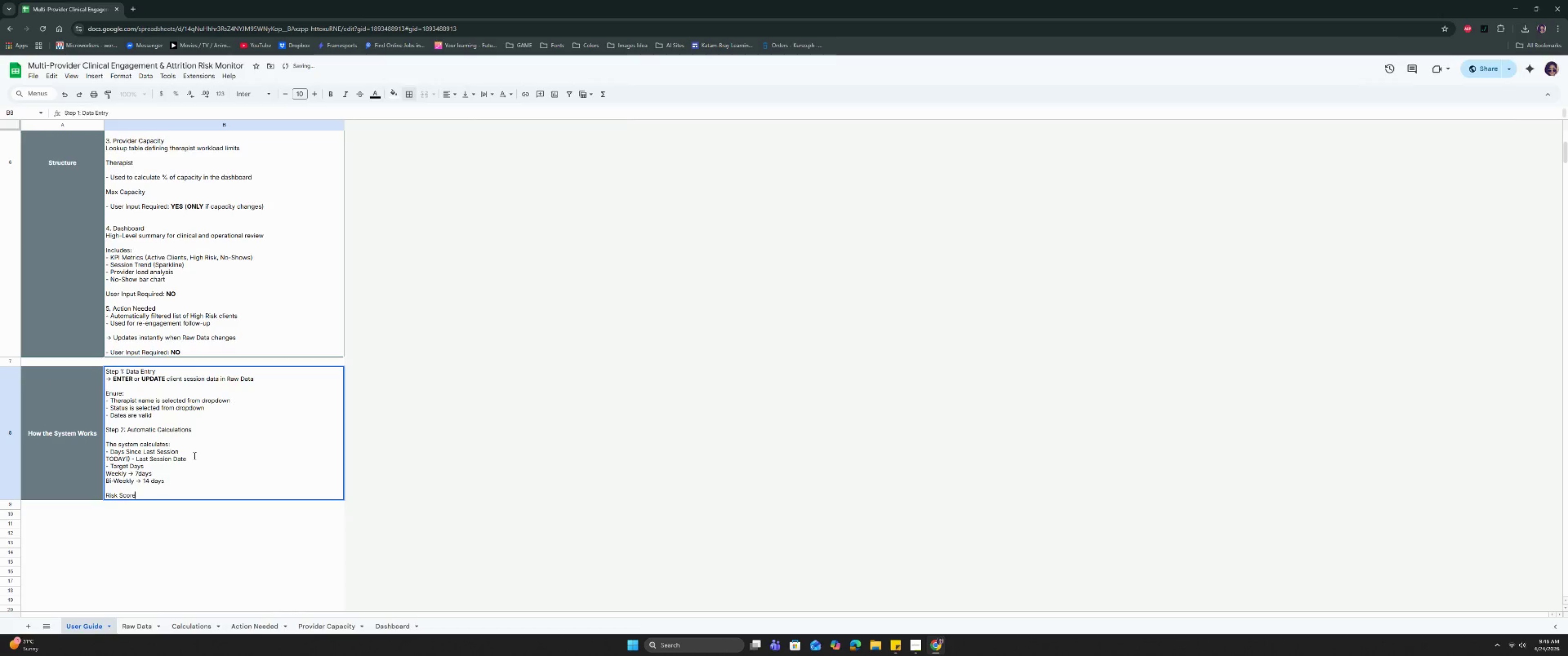 
left_click([197, 456])
 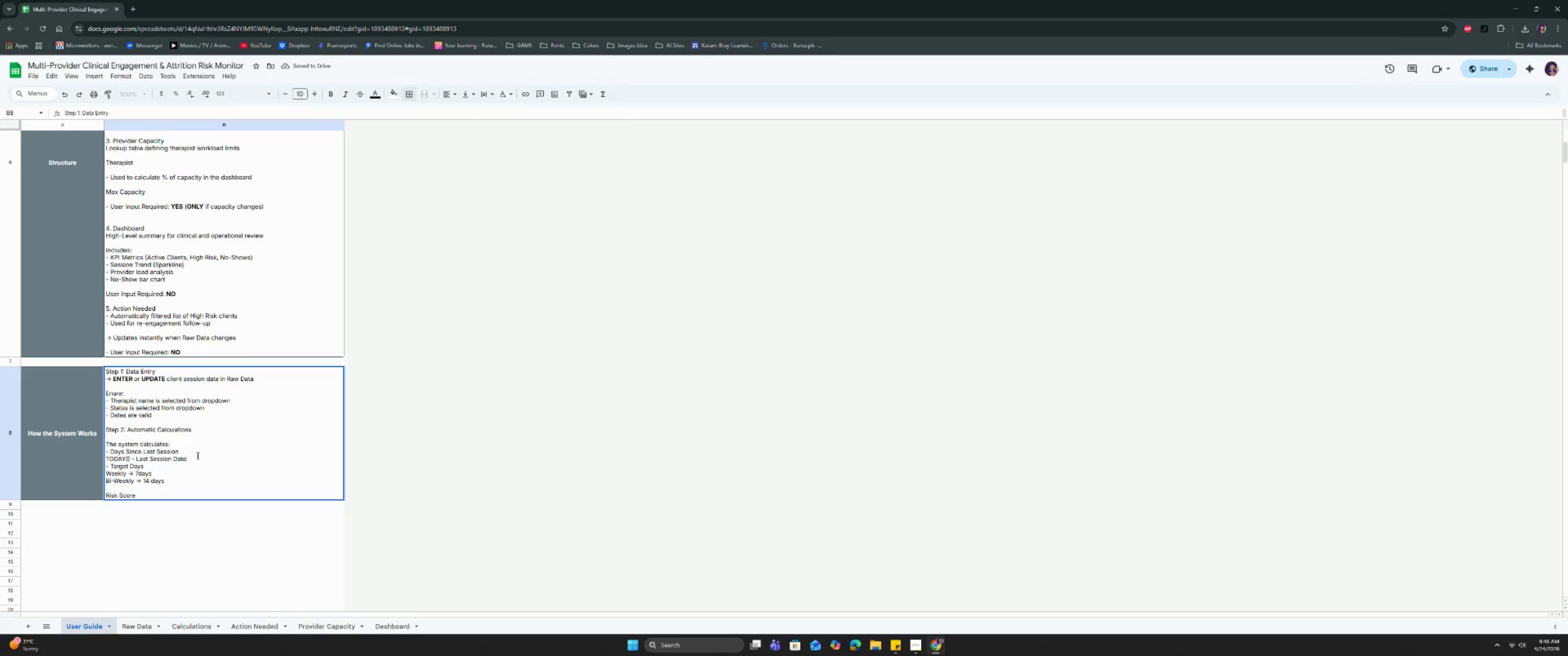 
key(Control+Enter)
 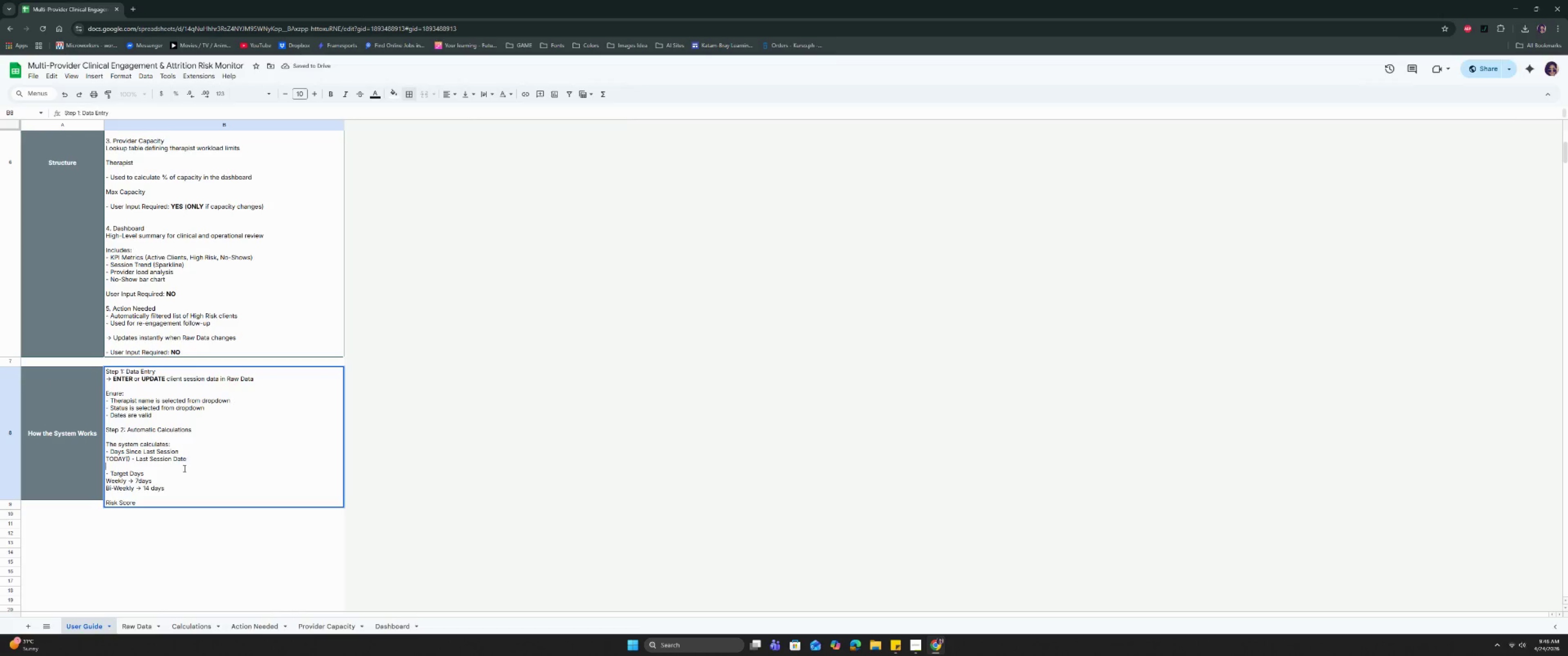 
scroll: coordinate [184, 479], scroll_direction: down, amount: 2.0
 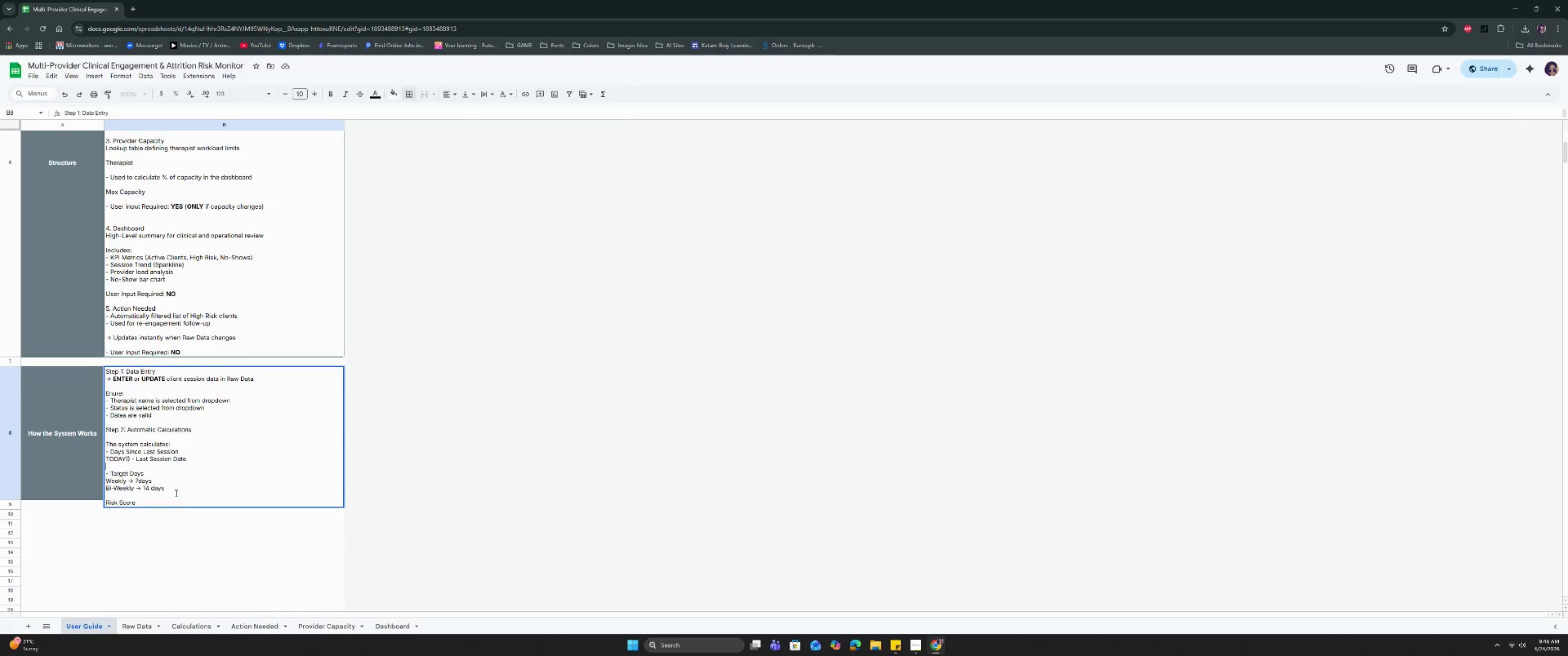 
left_click([181, 507])
 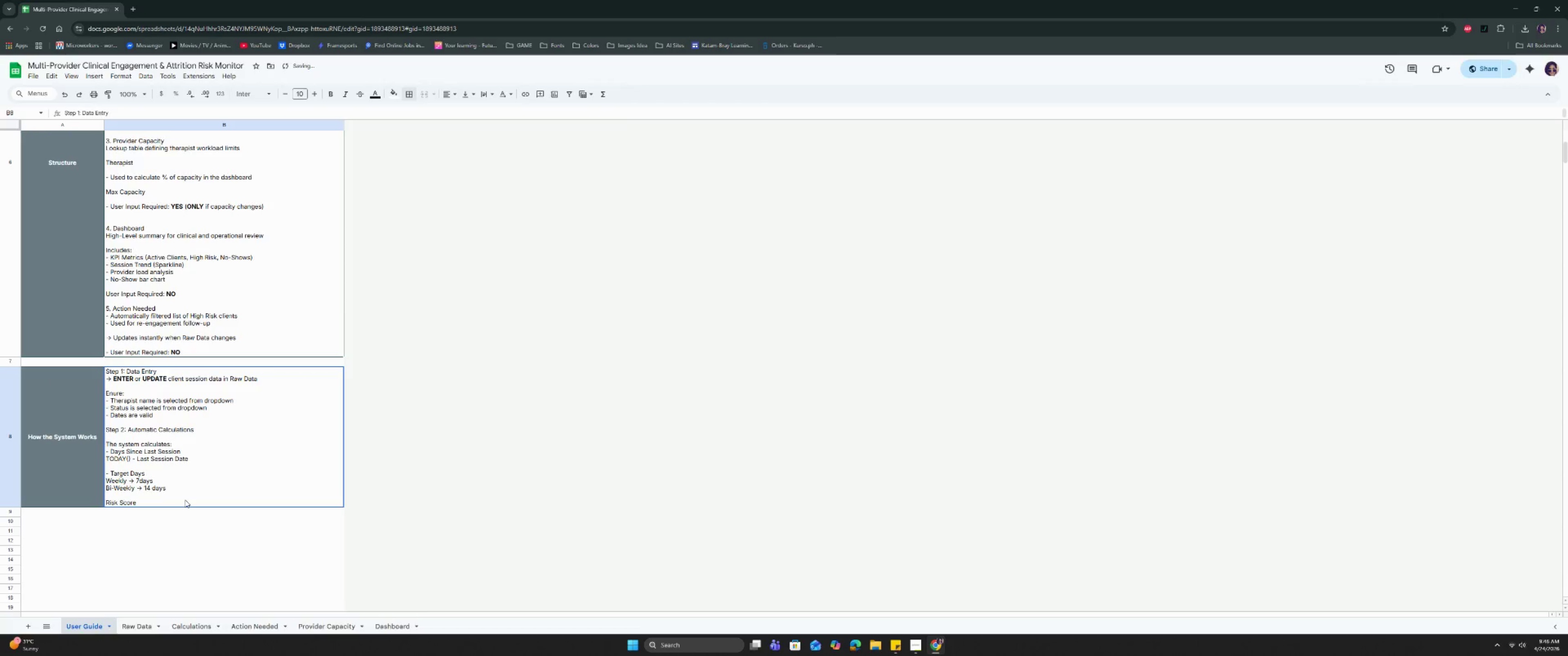 
double_click([185, 500])
 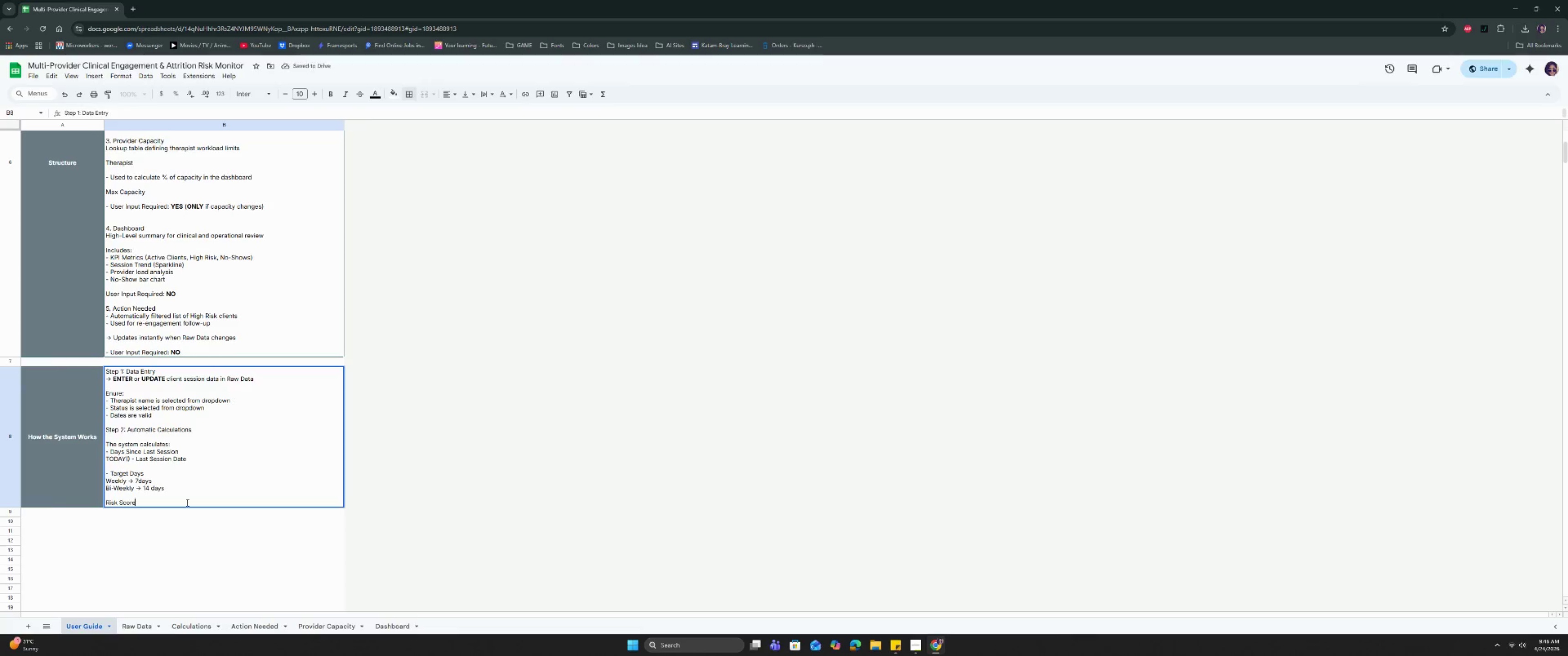 
key(Control+Enter)
 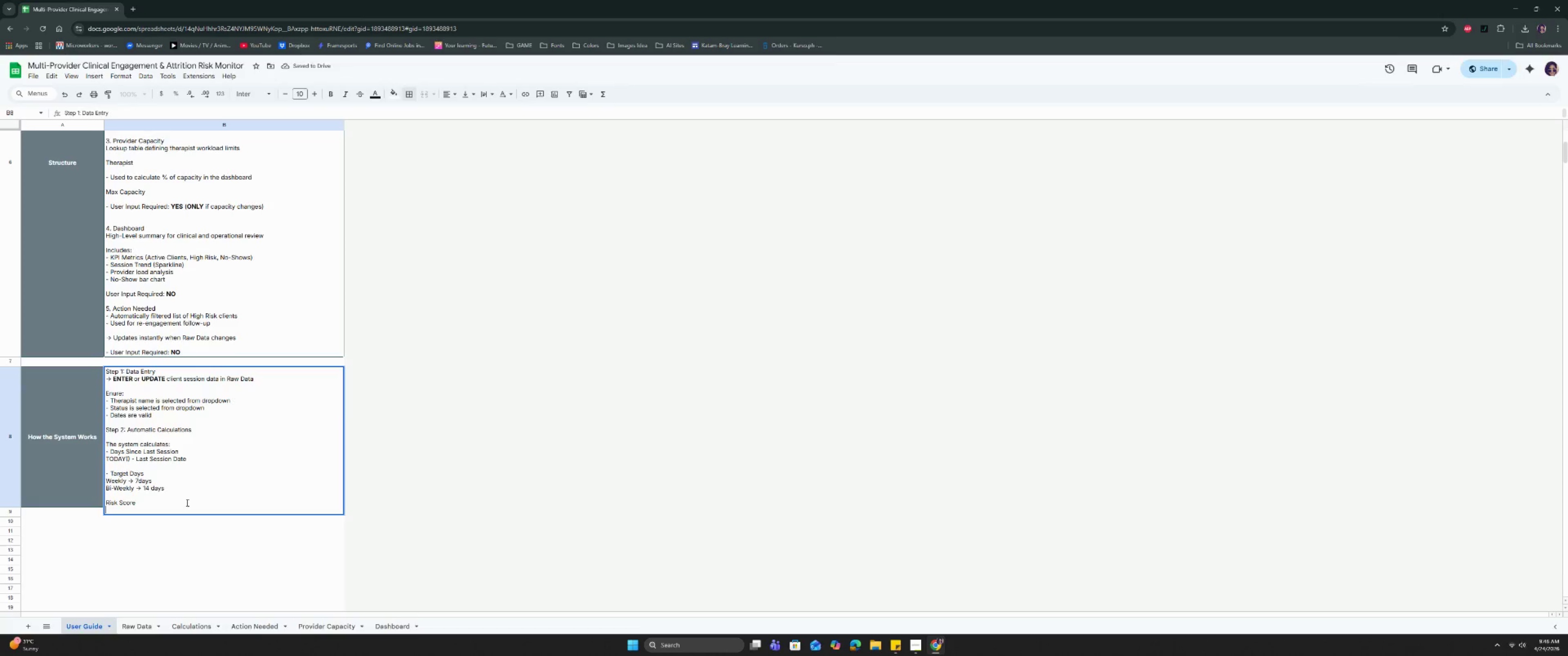 
key(Control+ControlRight)
 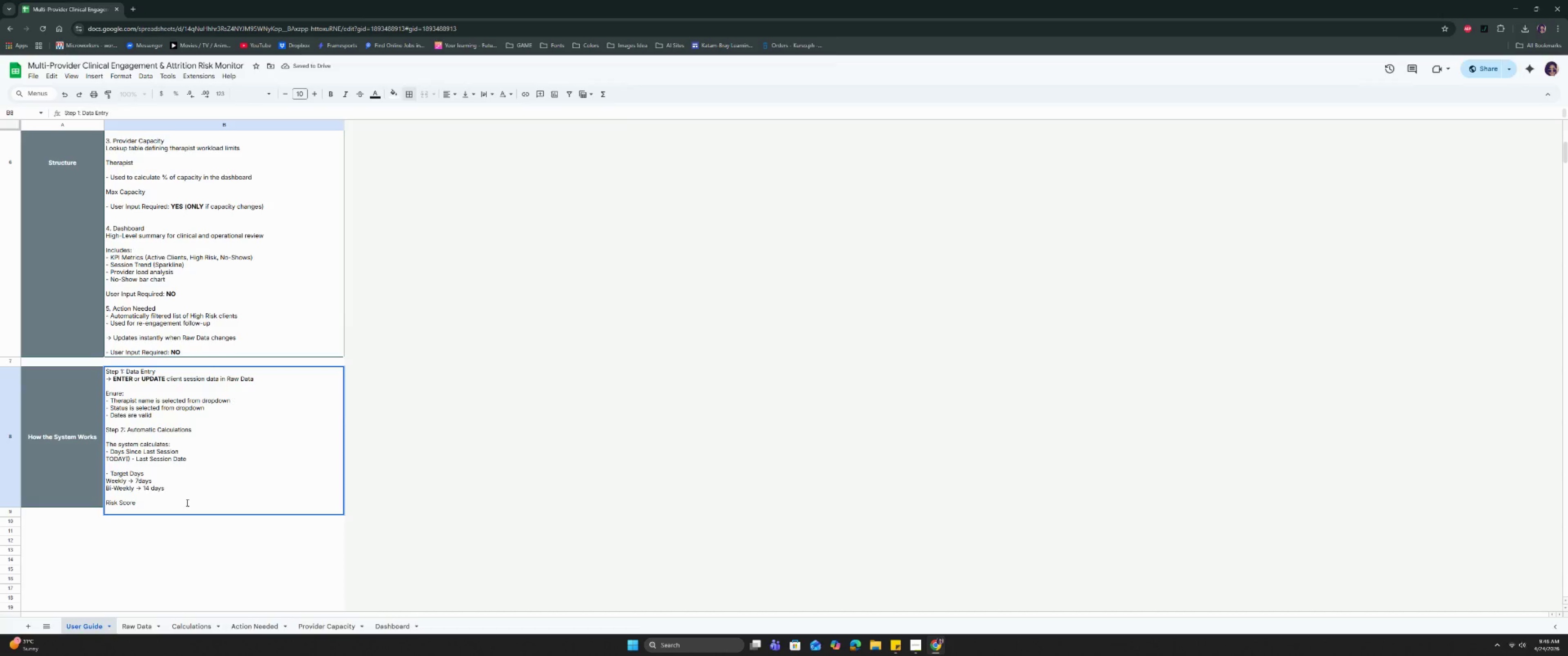 
type(Low =)
key(Backspace)
type(-?)
key(Backspace)
type(> )
 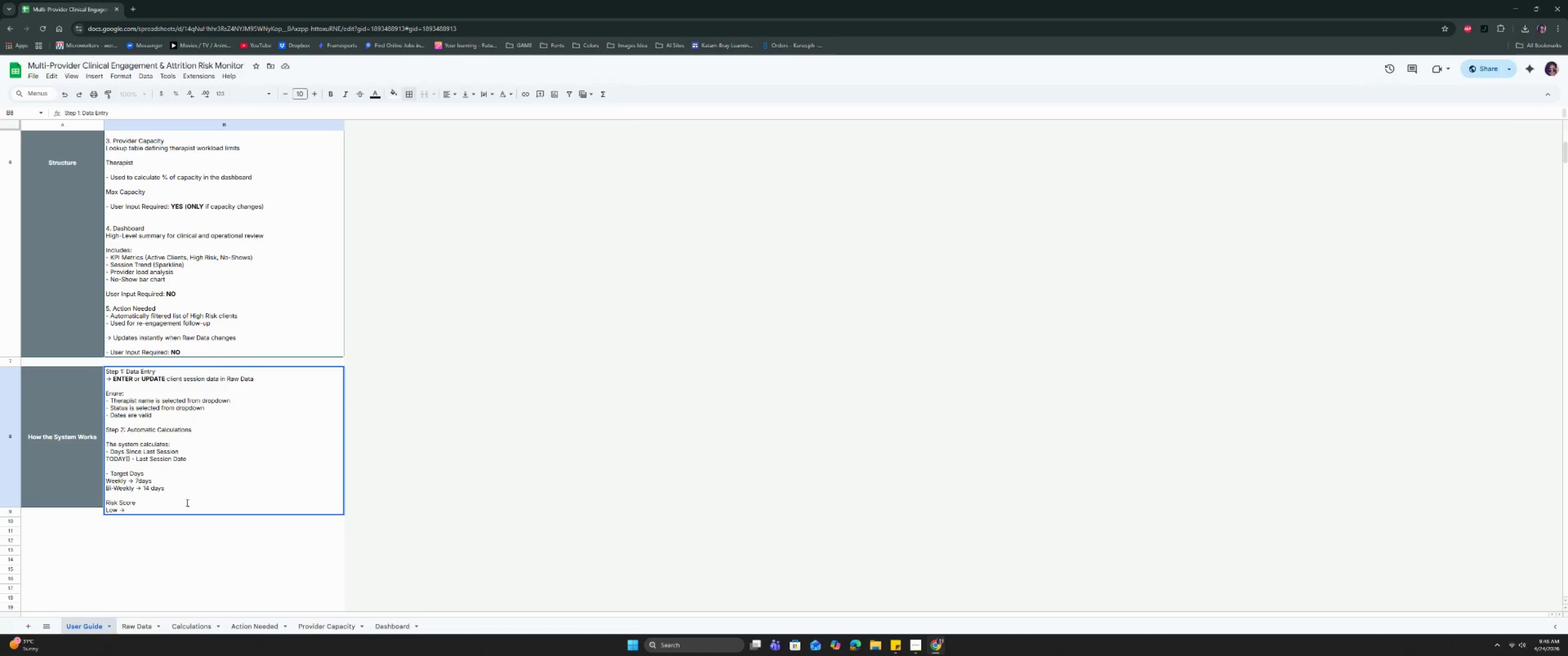 
type(w)
key(Backspace)
type(Within Tr)
key(Backspace)
type(arget (Green))
 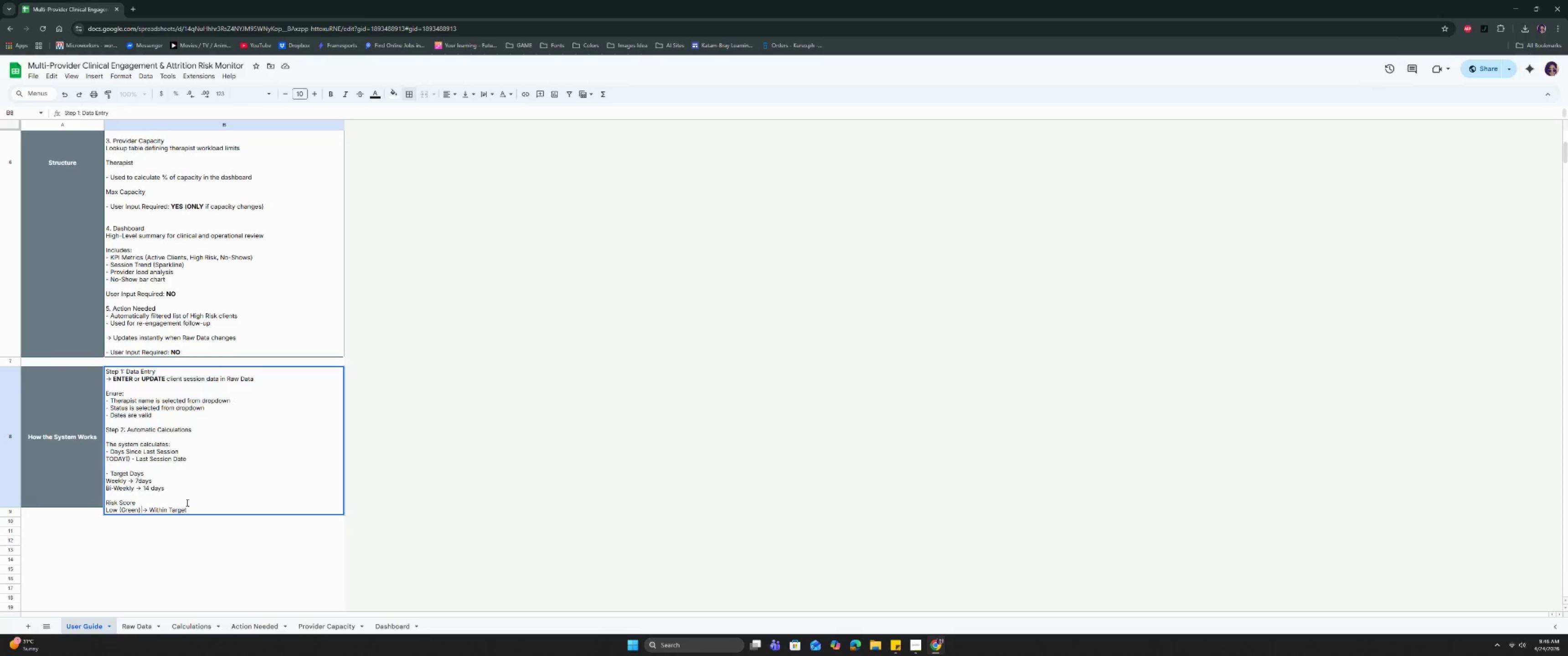 
hold_key(key=ArrowLeft, duration=1.0)
 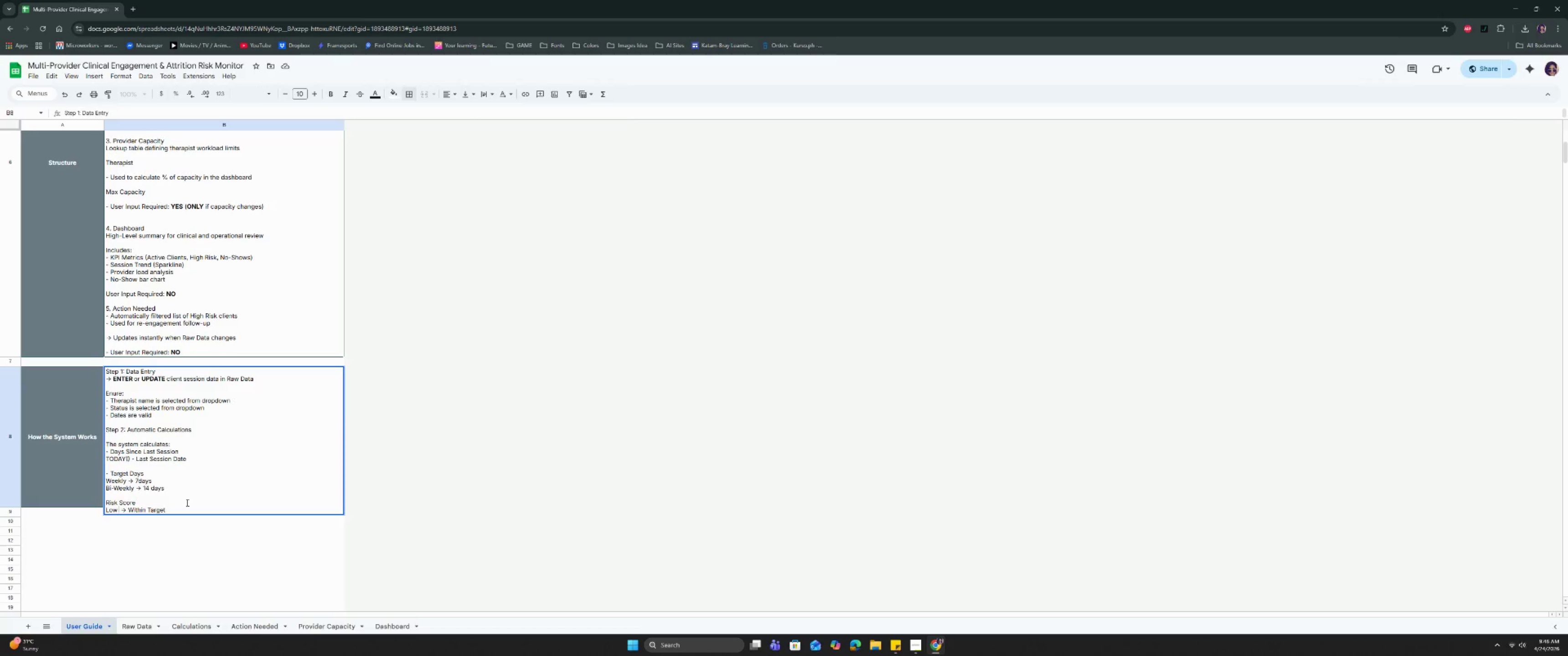 
hold_key(key=ArrowRight, duration=1.12)
 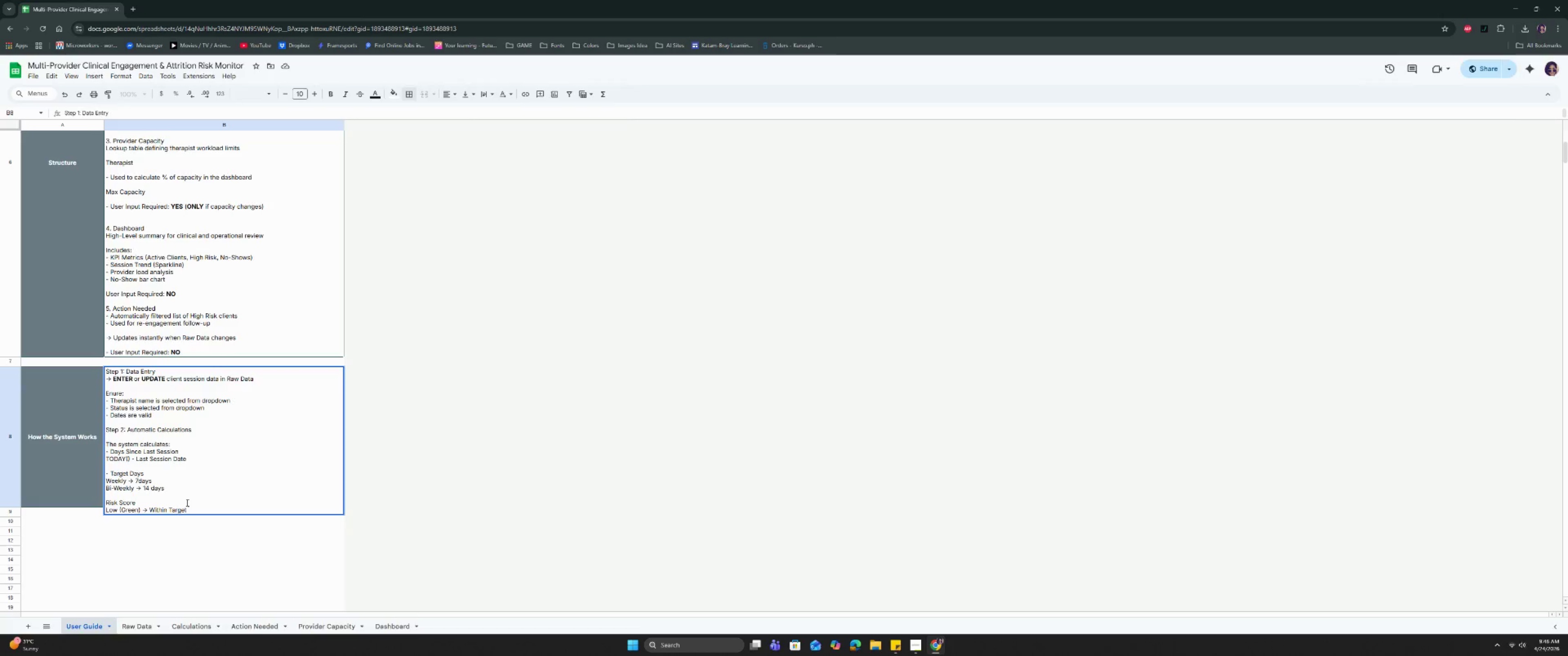 
key(Control+ControlRight)
 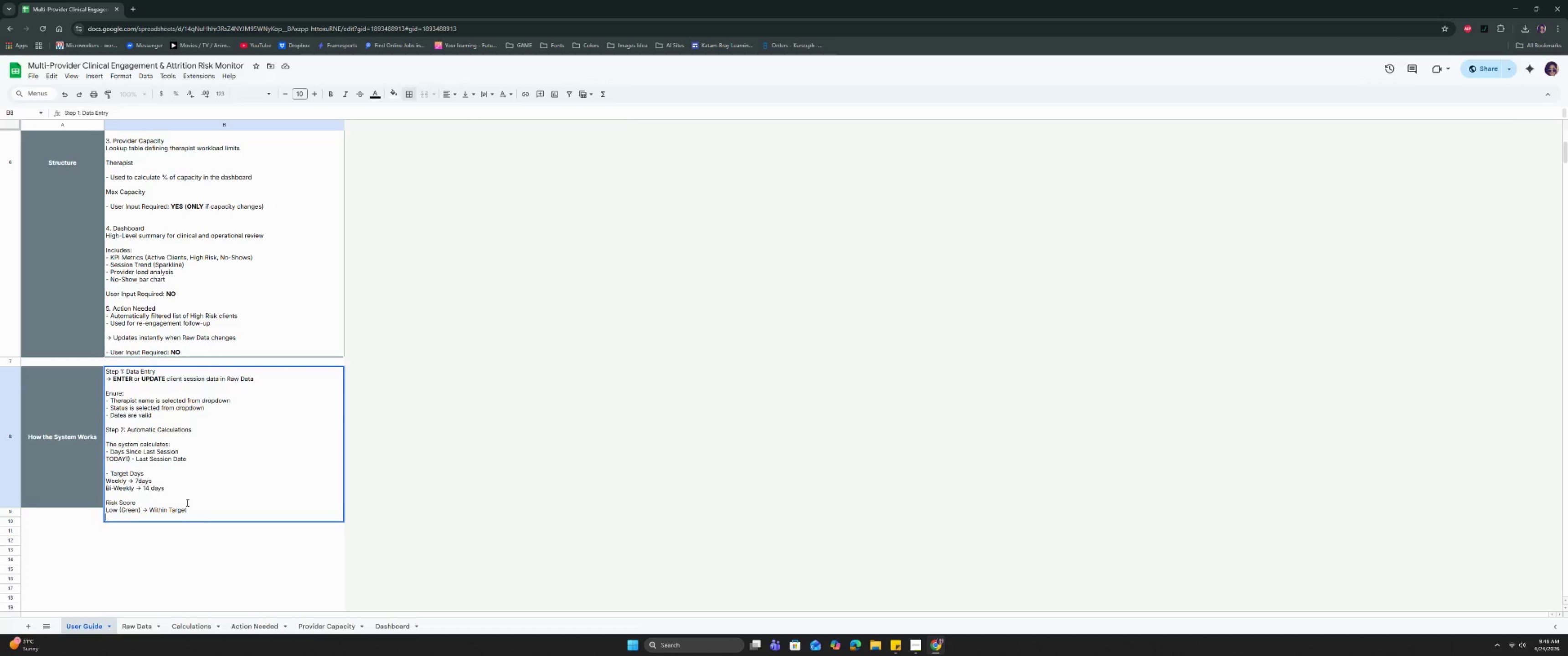 
key(Control+Enter)
 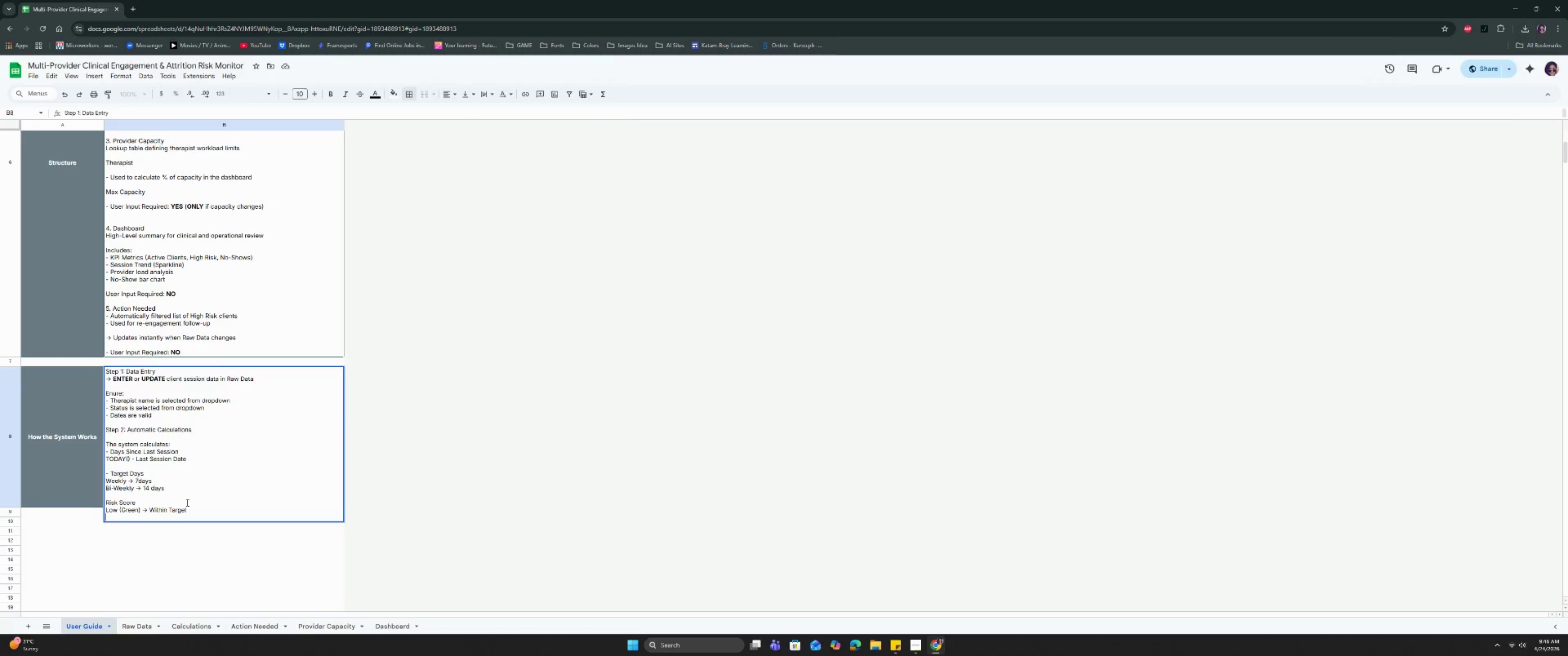 
type(Eleve)
key(Backspace)
type(ated (Yellow) -> Slightly Overdue)
 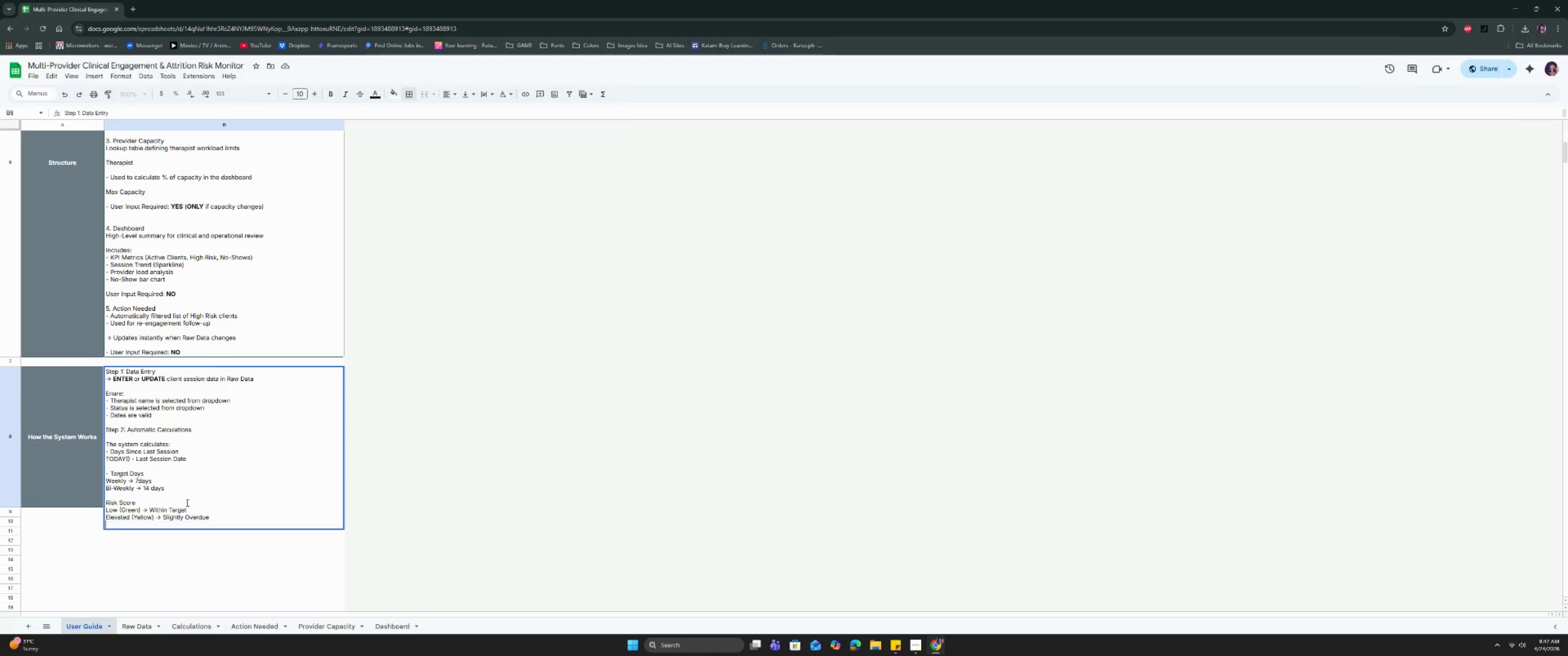 
 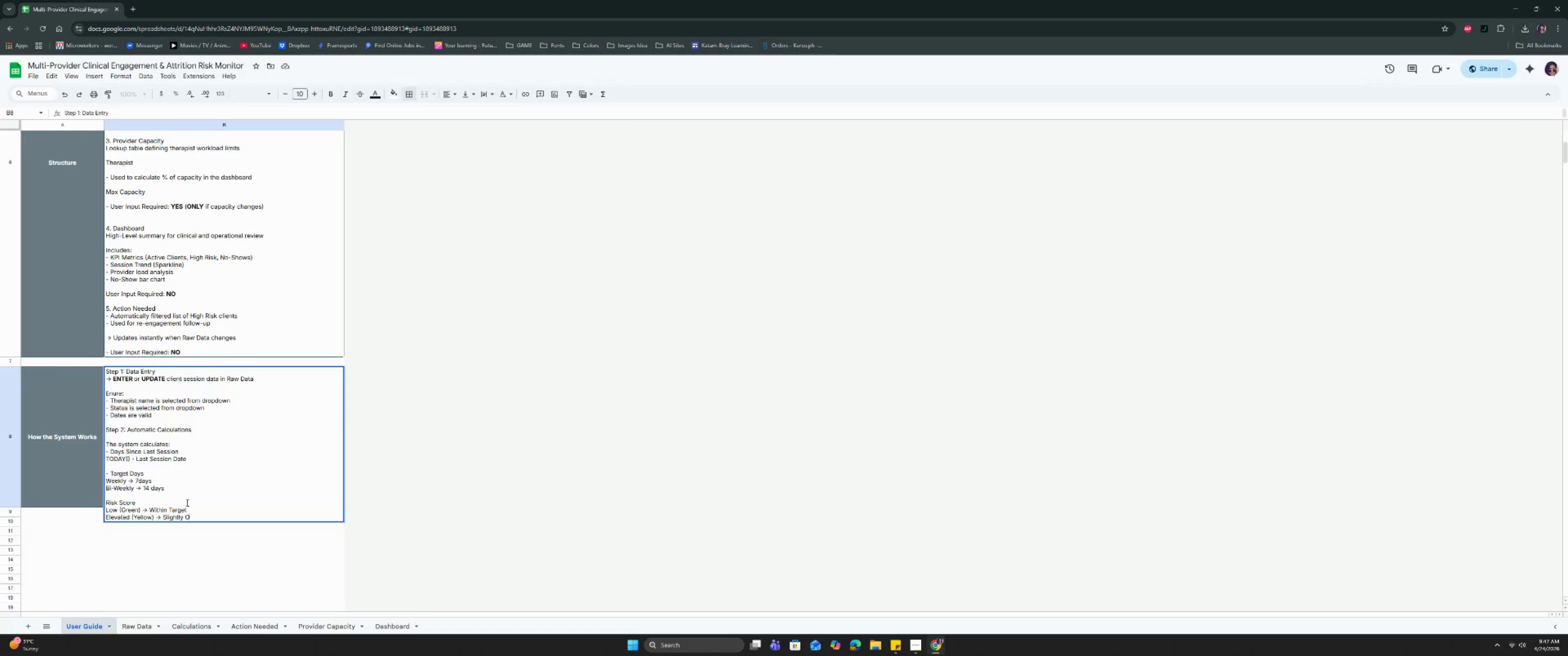 
key(Control+ControlRight)
 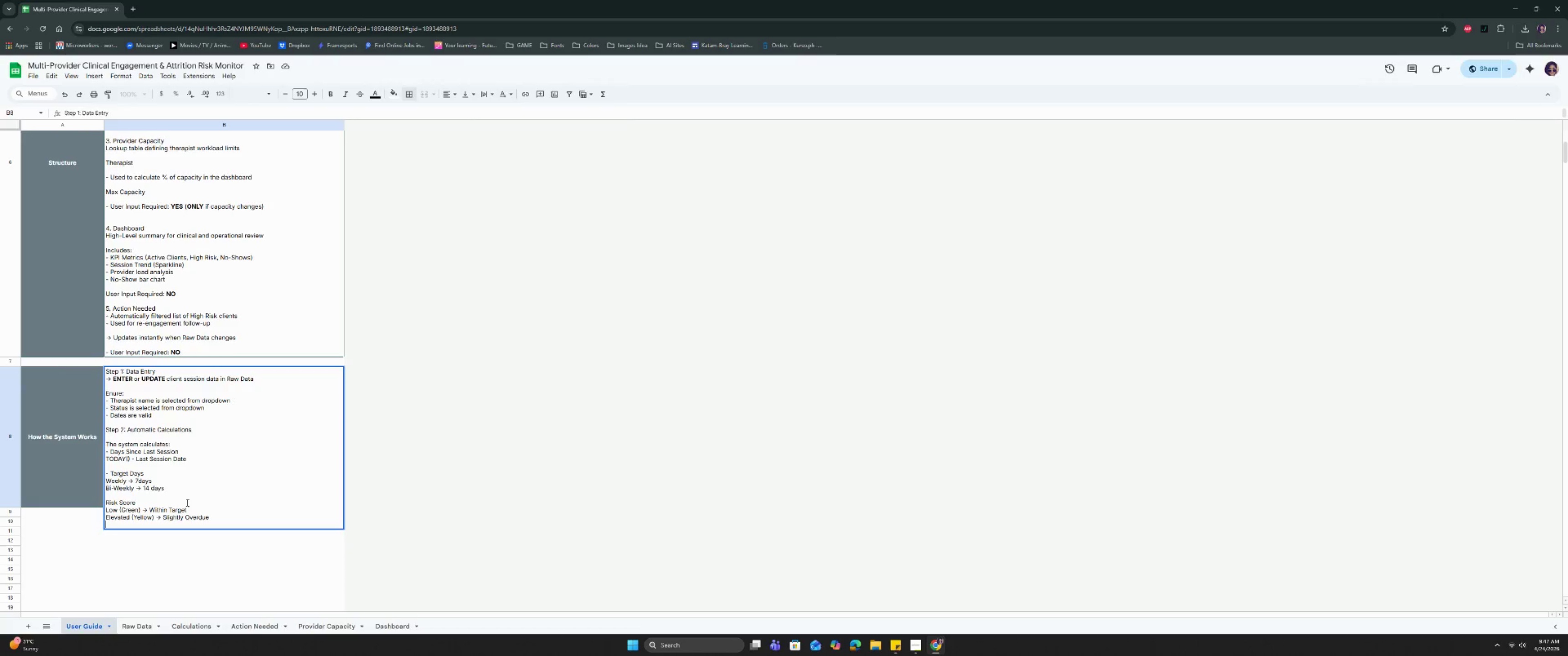 
key(Control+Enter)
 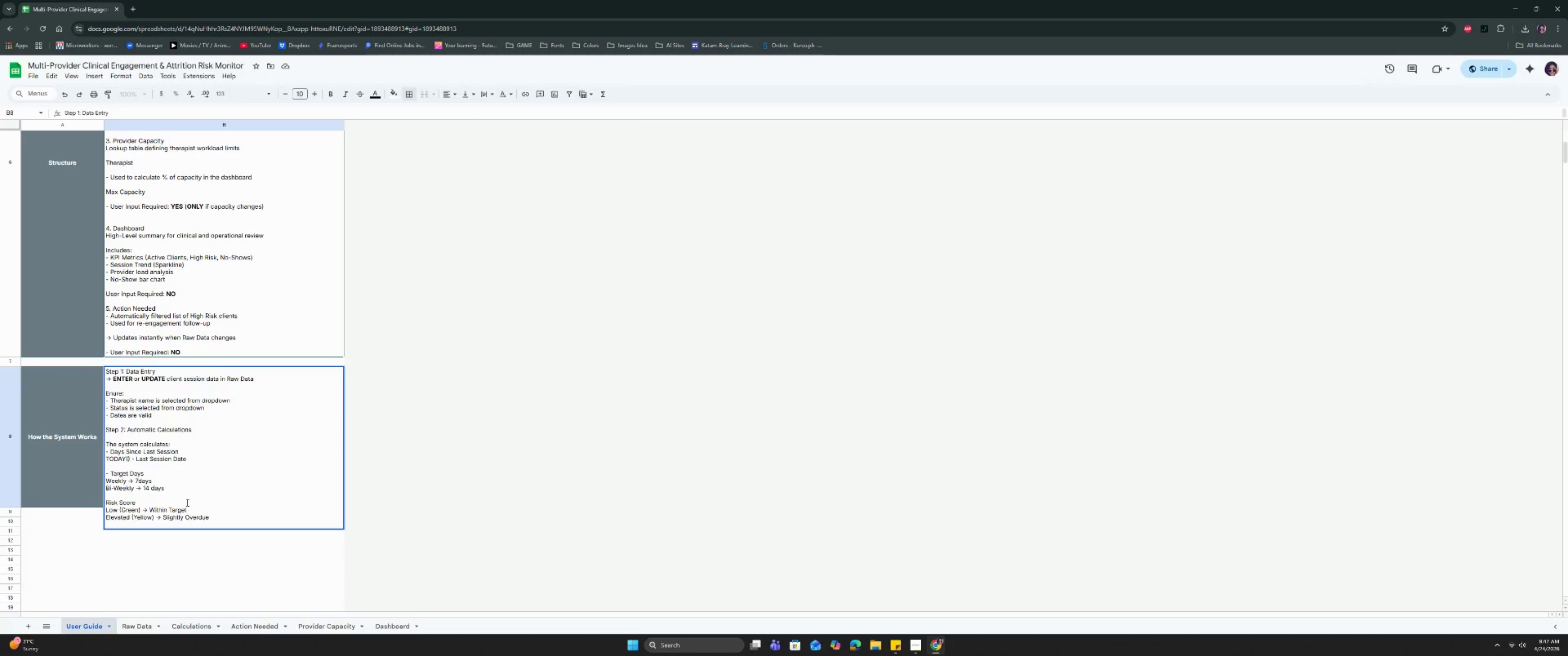 
type(High (Red) -> 7+ days oved)
key(Backspace)
type(rdue beu)
key(Backspace)
type(yond target)
 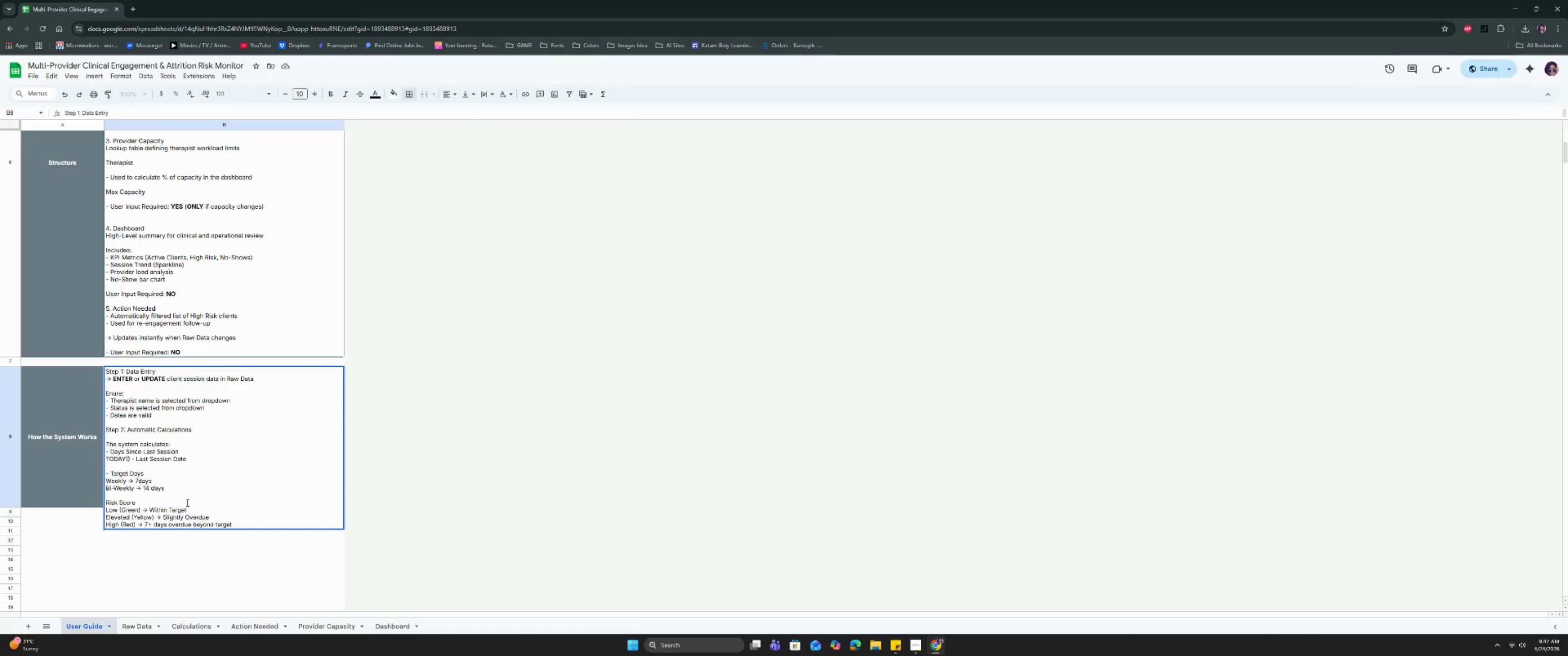 
wait(35.77)
 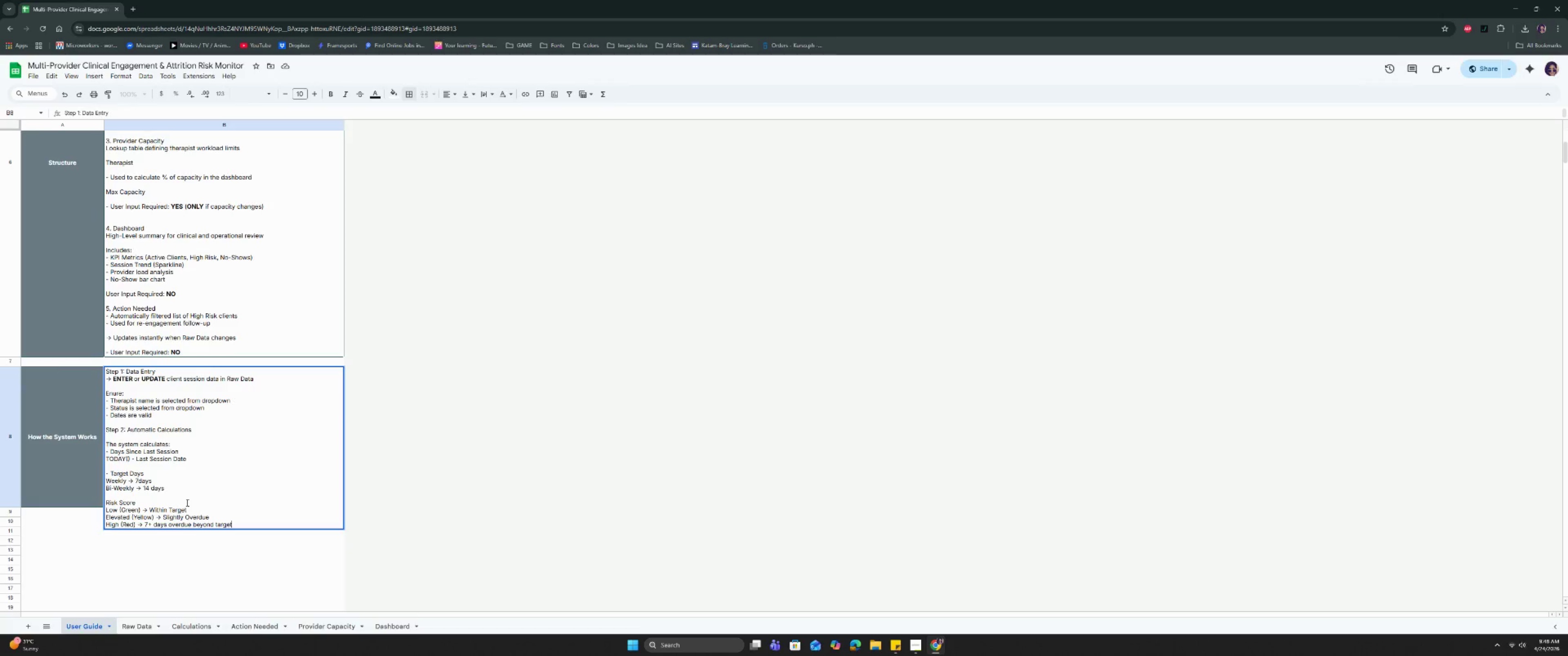 
key(Control+Enter)
 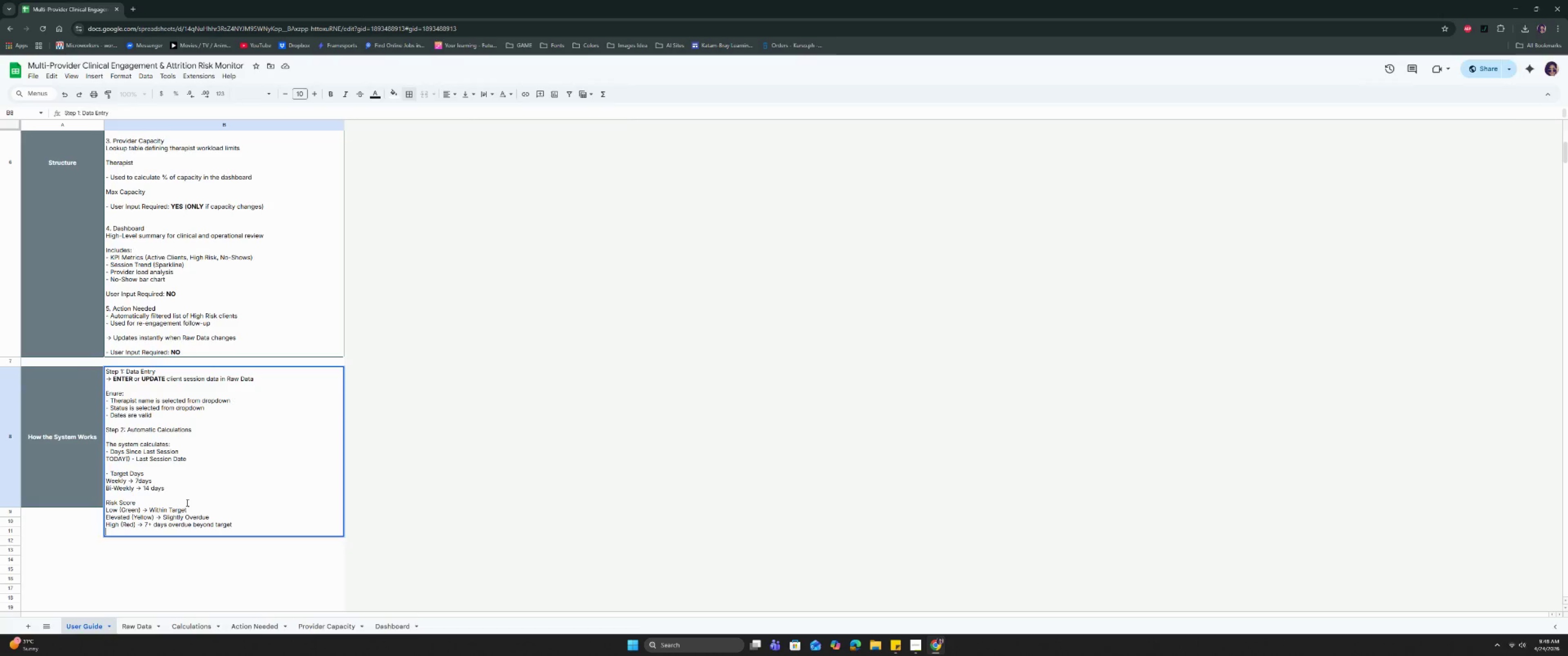 
key(Control+Enter)
 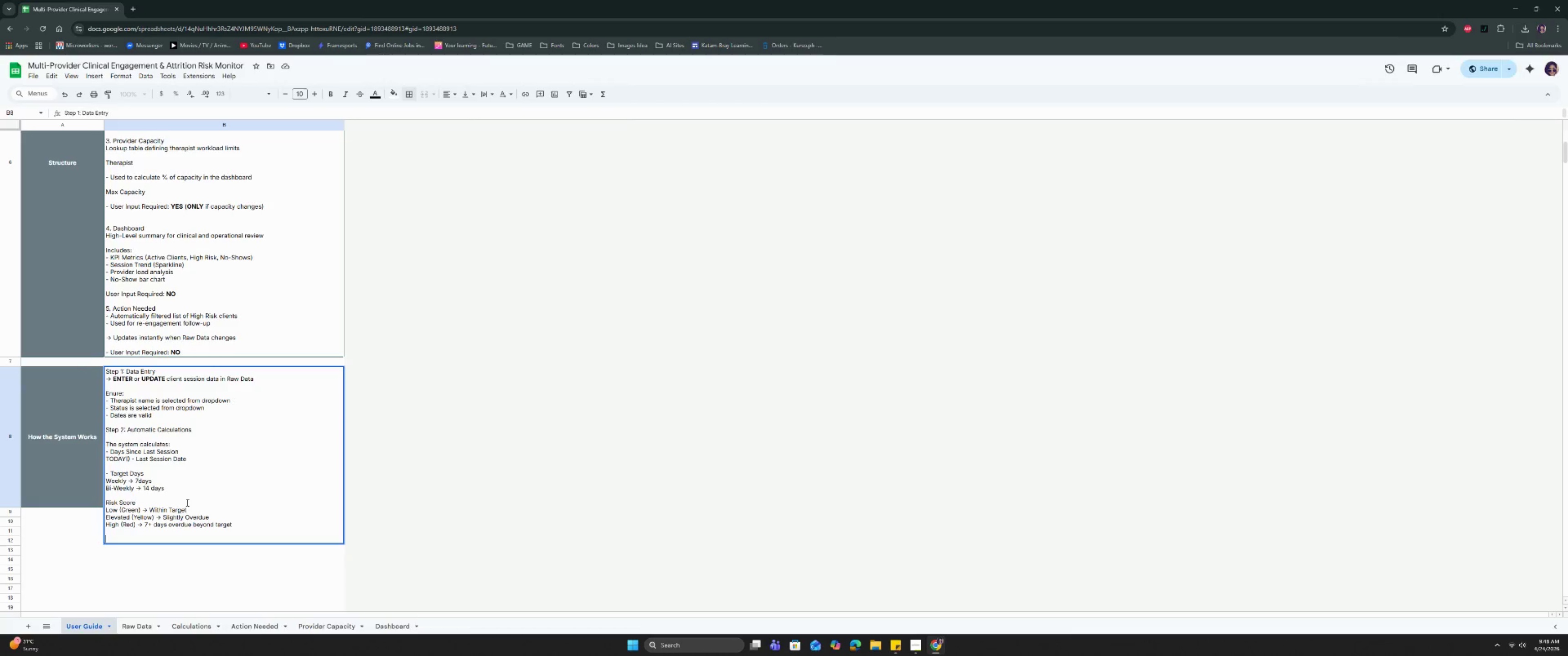 
type(A)
key(Backspace)
type(s)
key(Backspace)
type(Step 3:)
 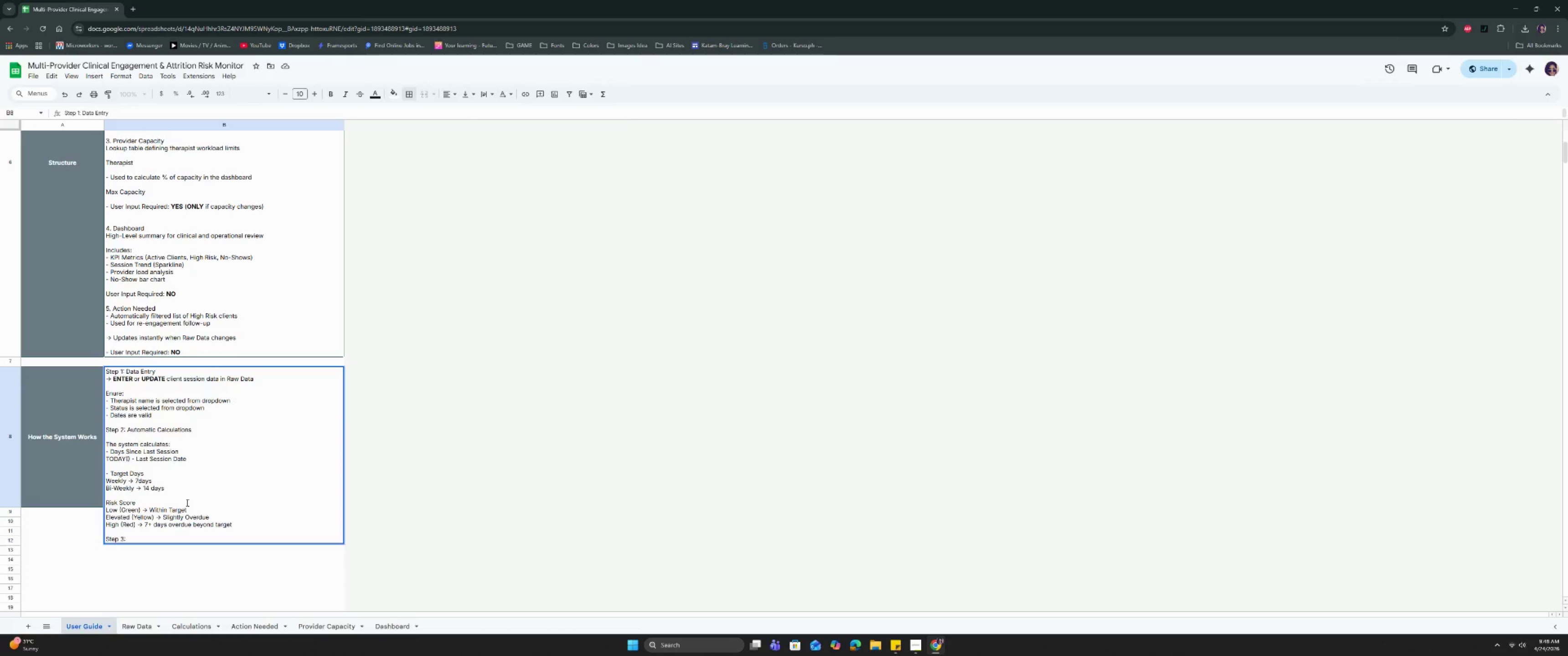 
type( Dashboard Updates)
 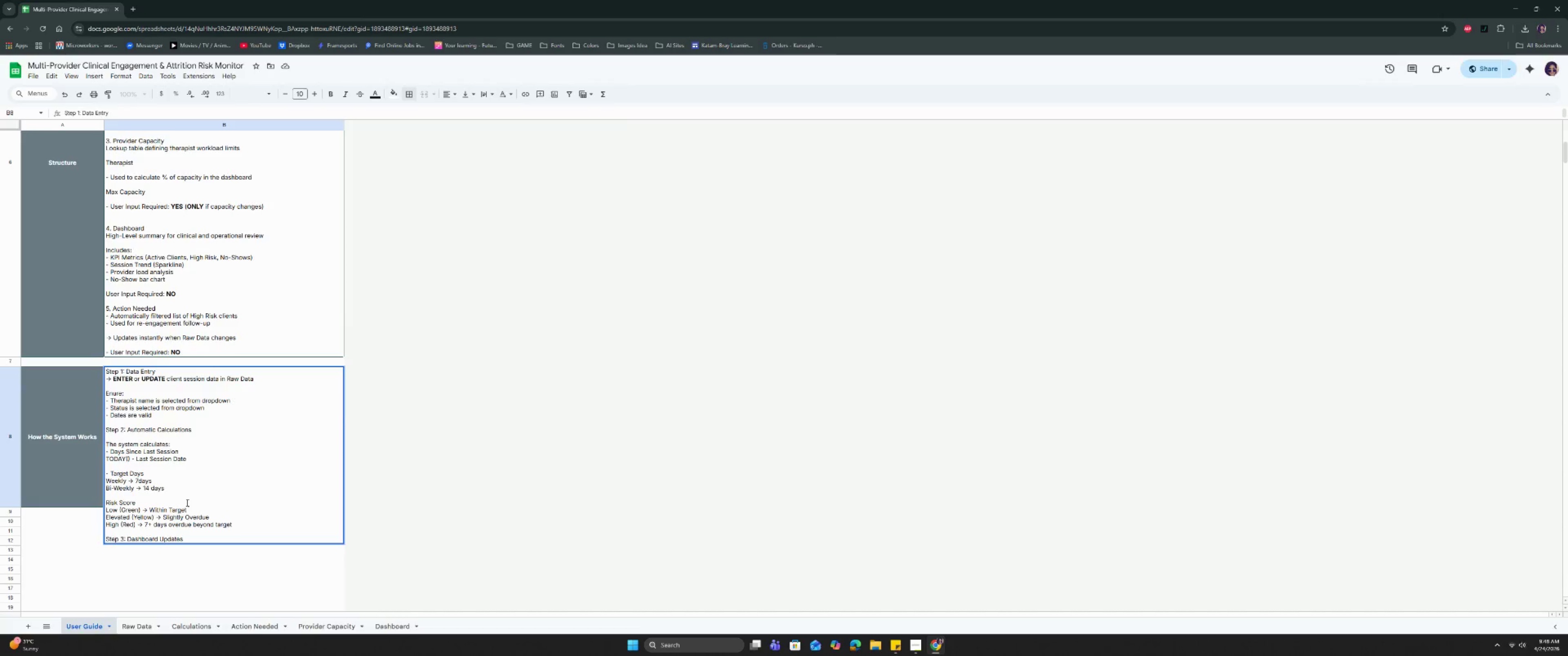 
key(Control+Enter)
 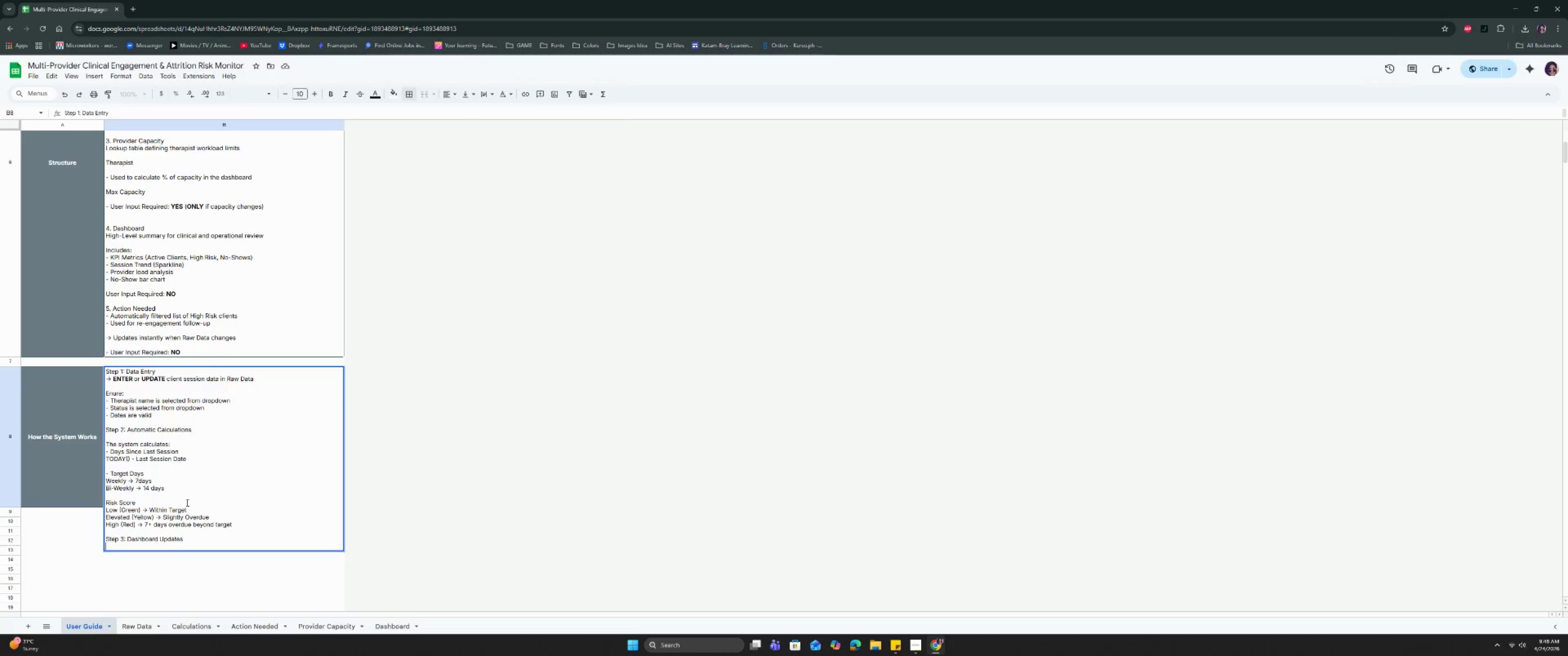 
key(Control+Enter)
 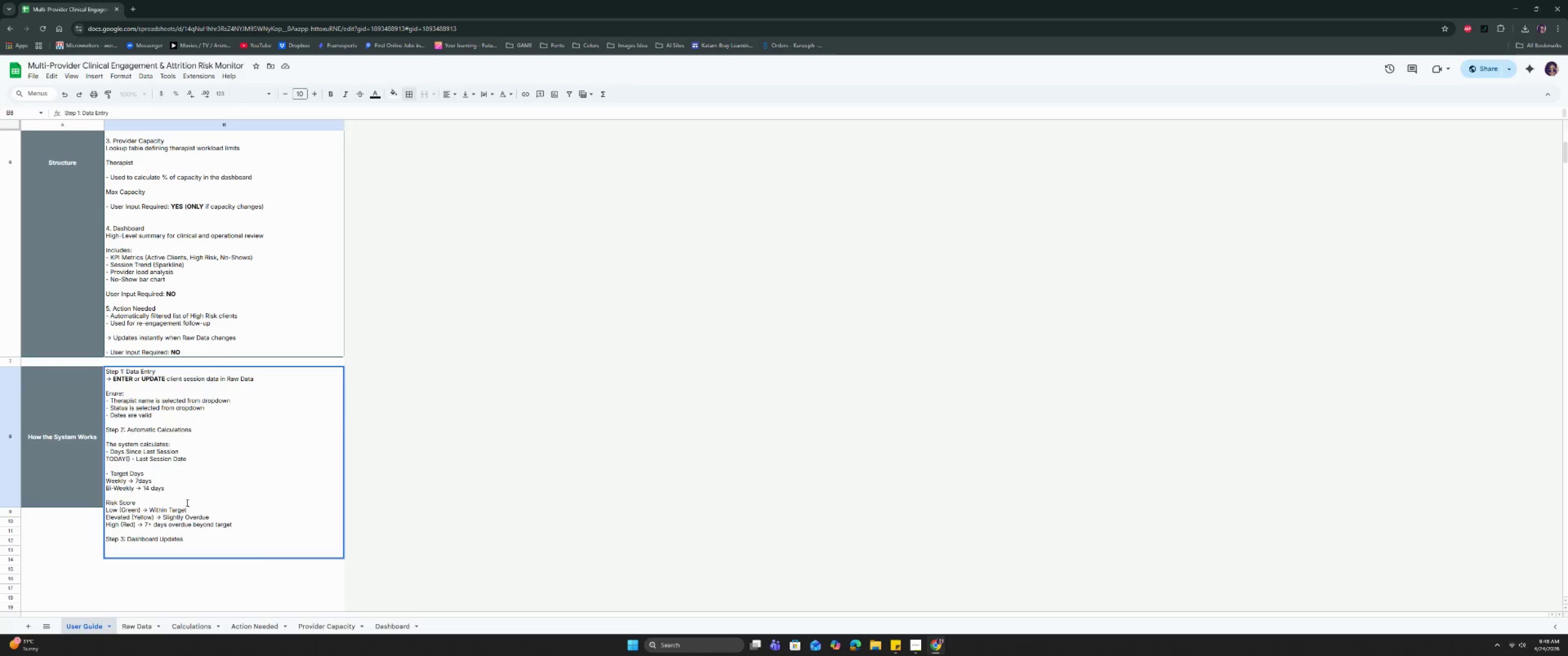 
key(Backspace)
type(All D)
key(Backspace)
type(dashboard como)
key(Backspace)
type(poi)
key(Backspace)
type(nents update automatically)
 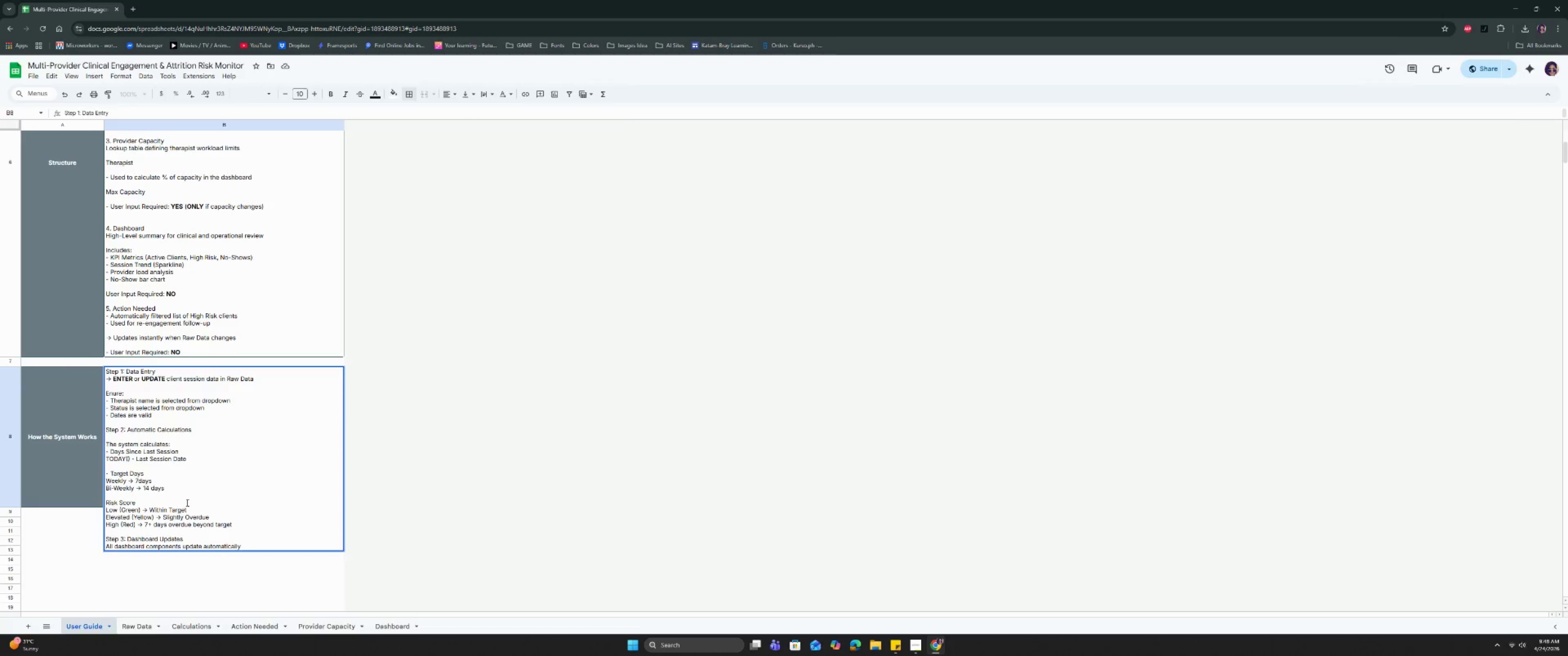 
key(Control+Enter)
 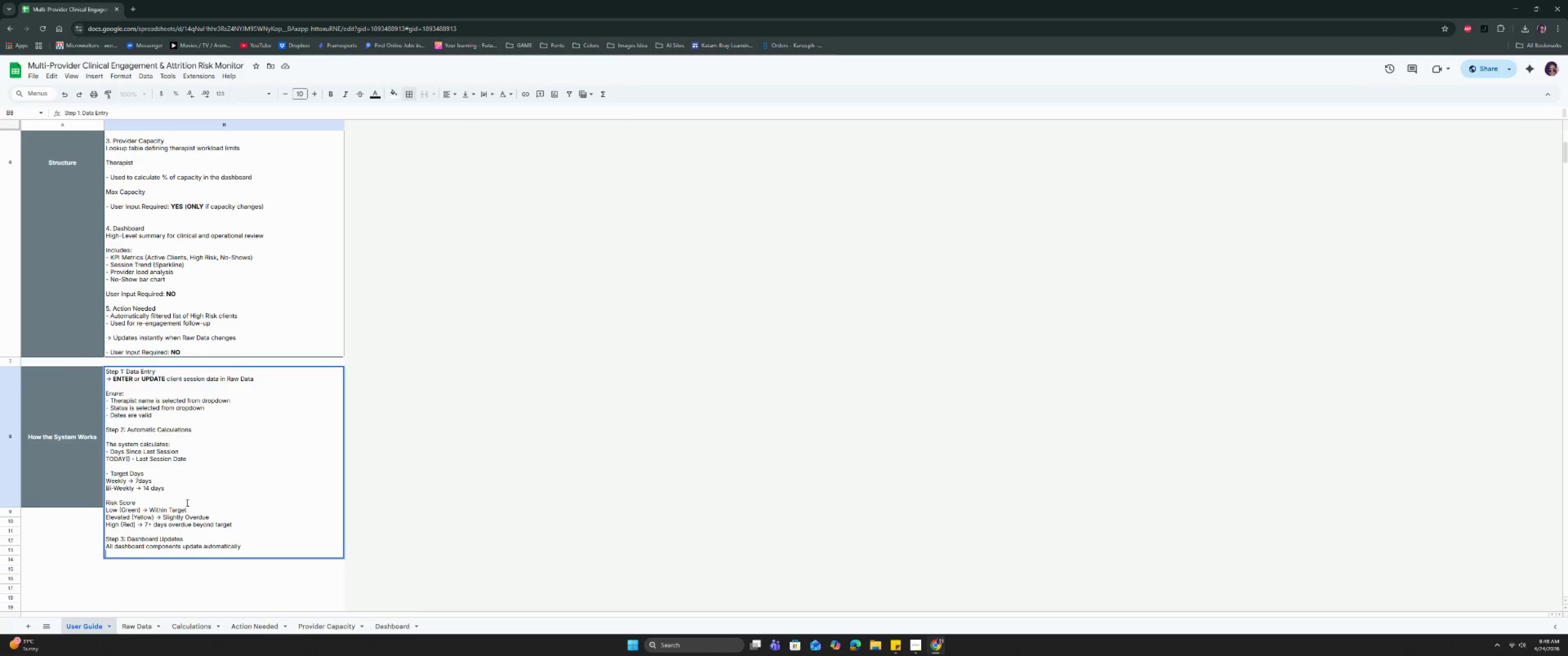 
key(Control+Enter)
 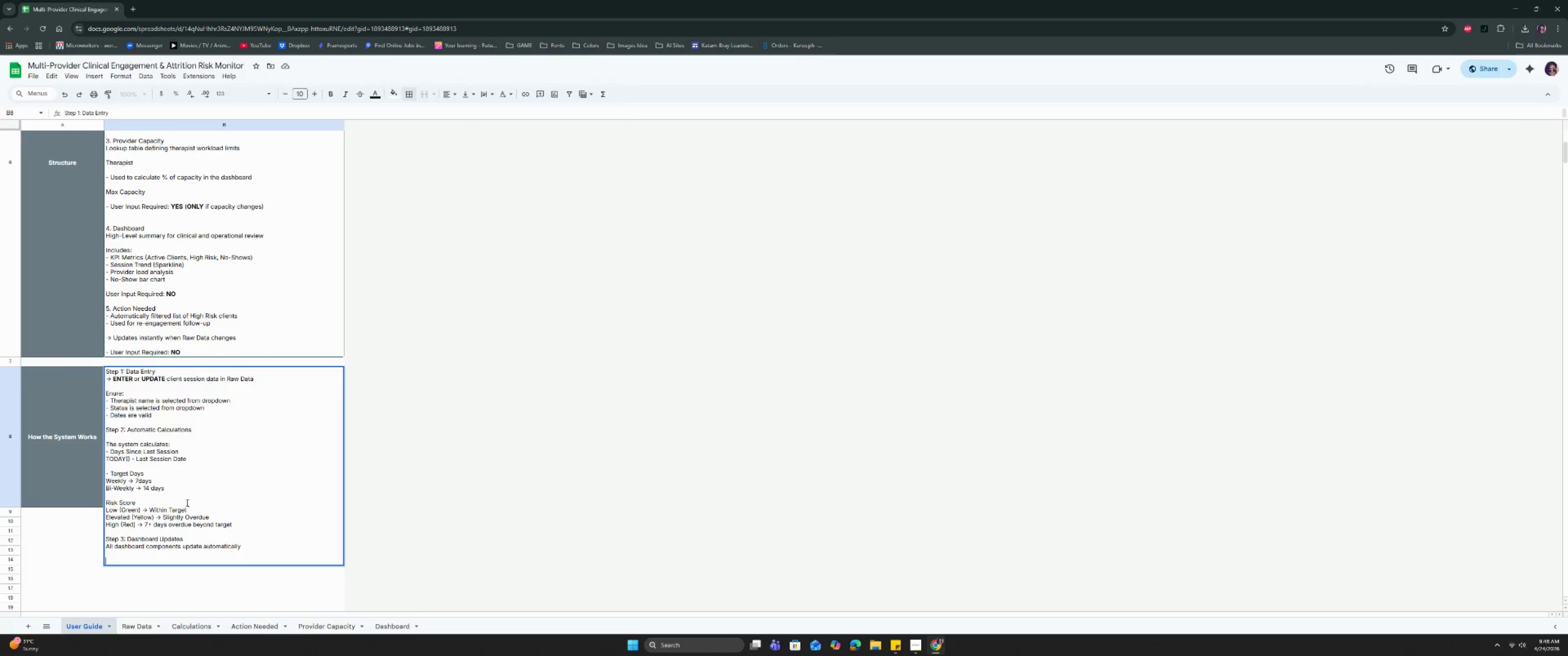 
type(- KPIs refe)
key(Backspace)
type(lect la)
key(Backspace)
type(atest totals)
 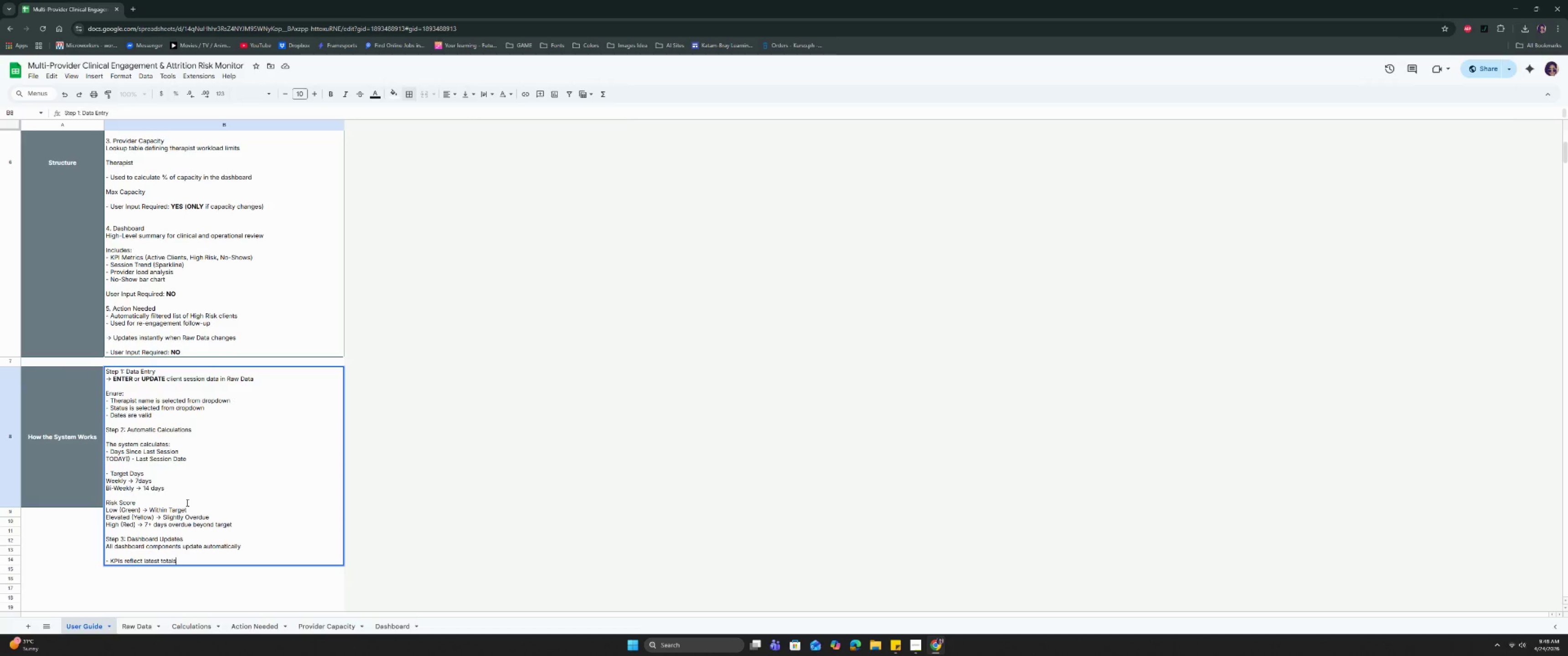 
key(Control+ControlRight)
 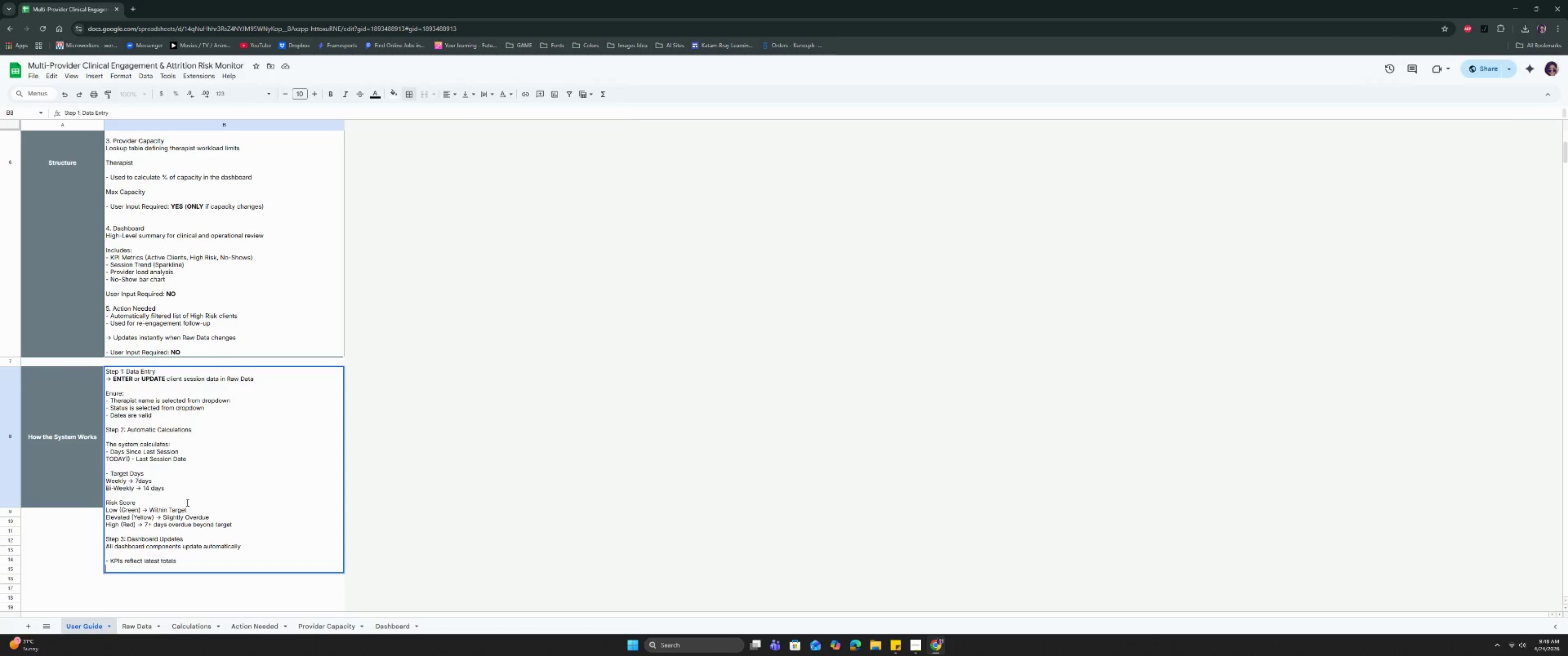 
key(Control+Enter)
 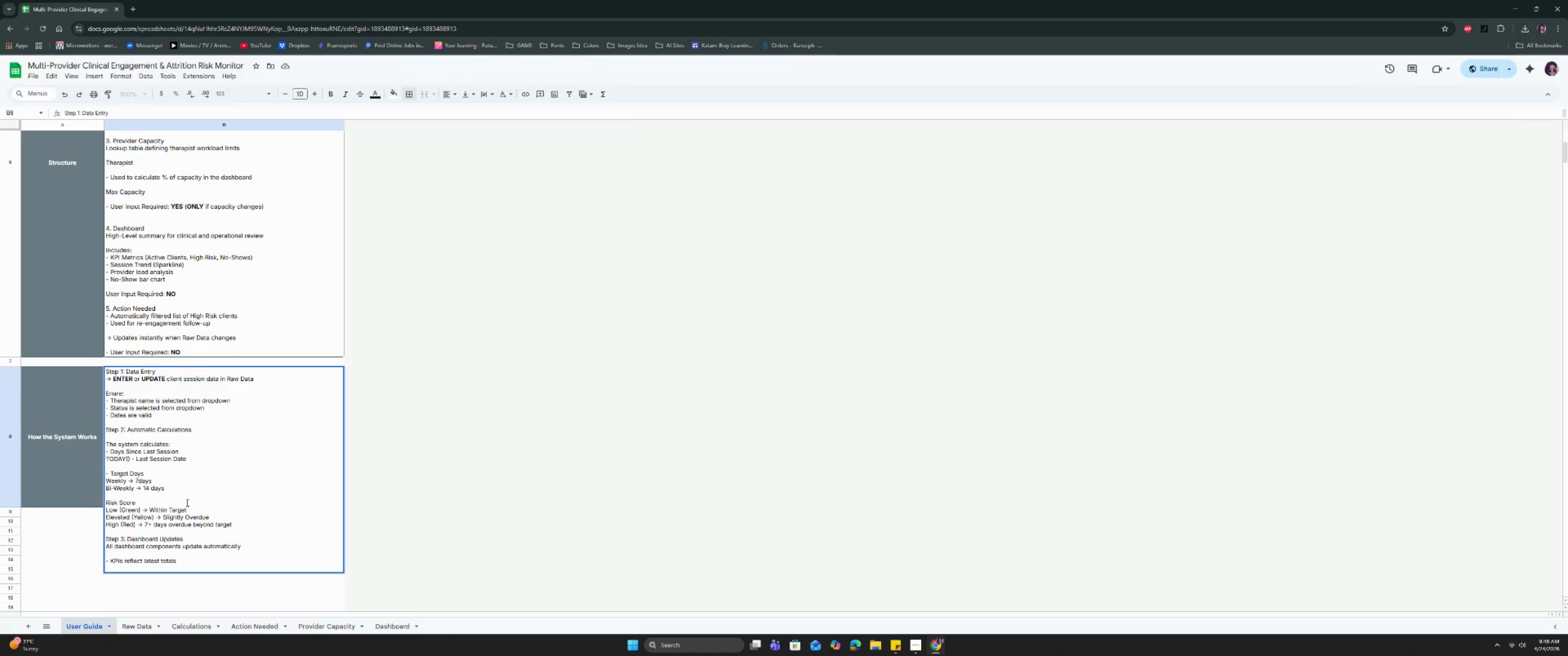 
type(- Session Trends update)
key(Backspace)
key(Backspace)
key(Backspace)
key(Backspace)
key(Backspace)
key(Backspace)
key(Backspace)
key(Backspace)
type( updates montly cunts)
 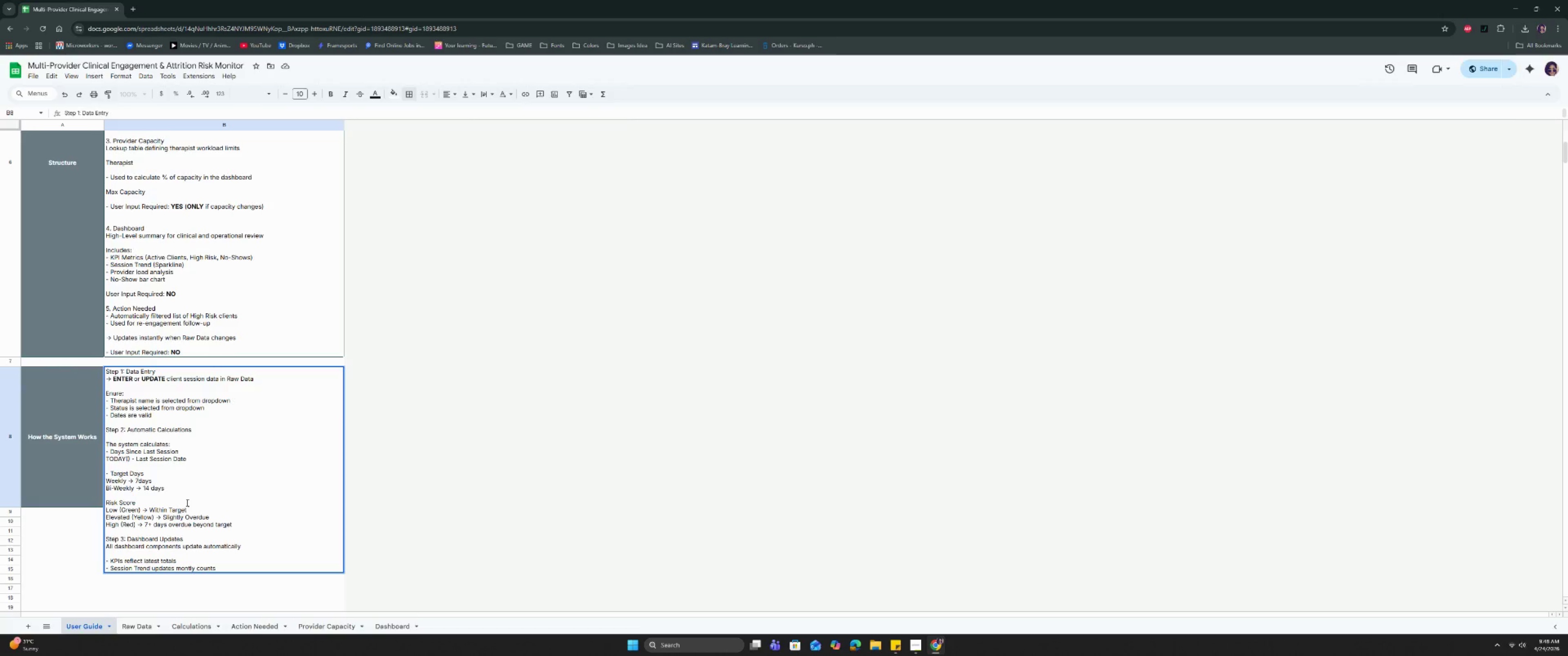 
wait(22.89)
 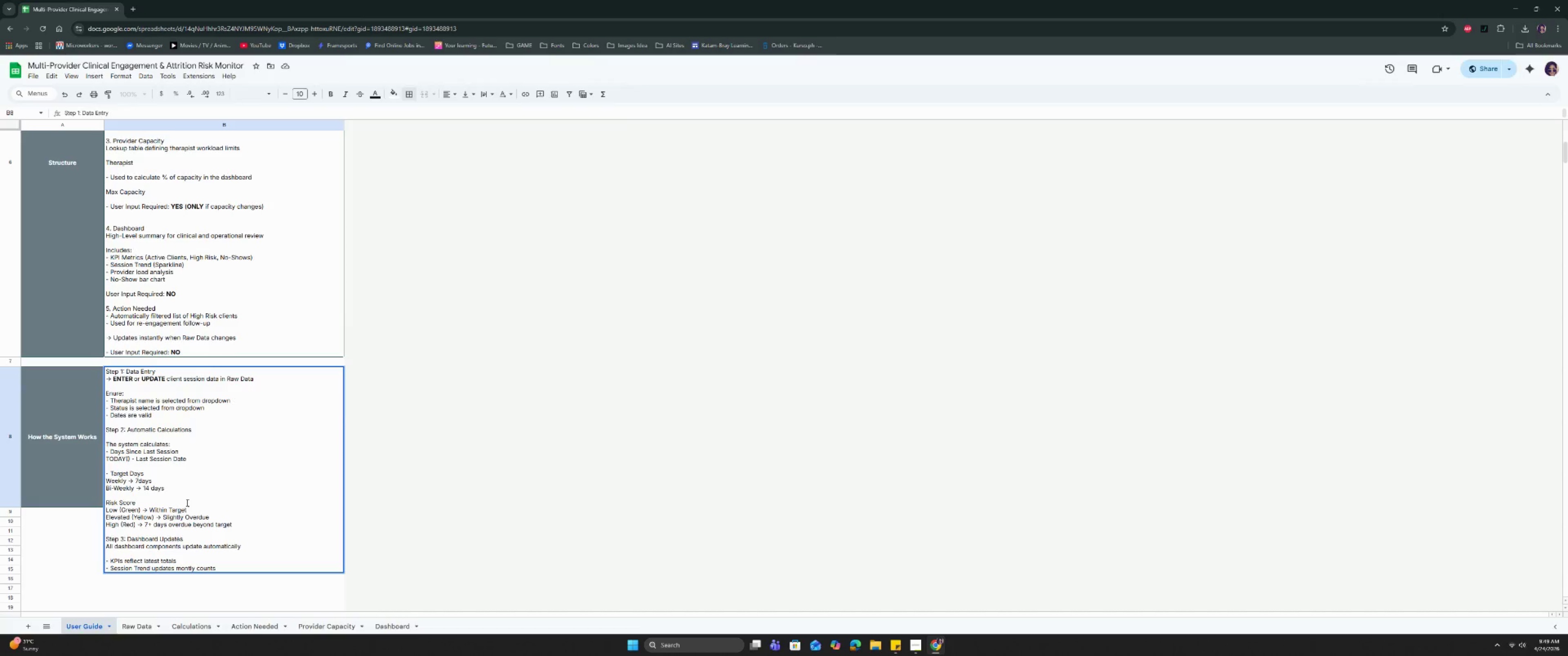 
key(Control+Enter)
 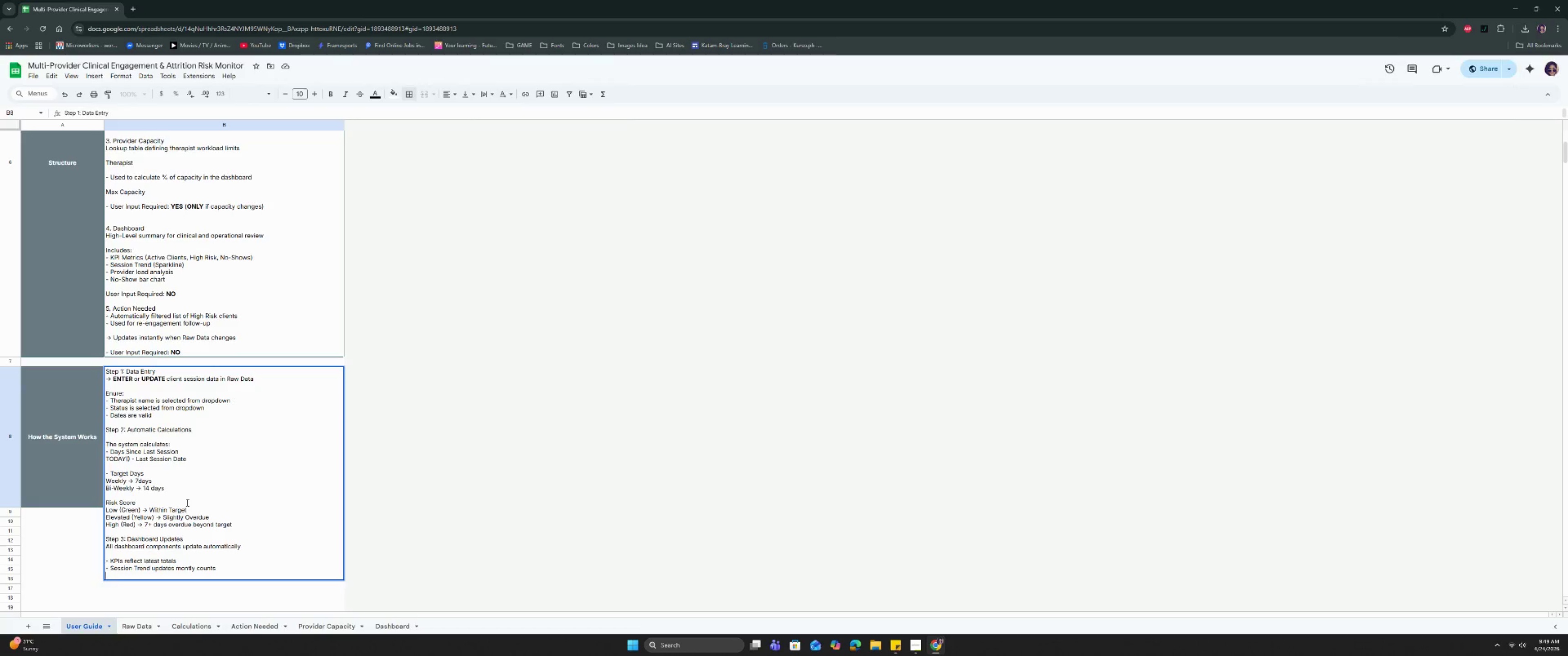 
type(- Caseload % recalculates)
 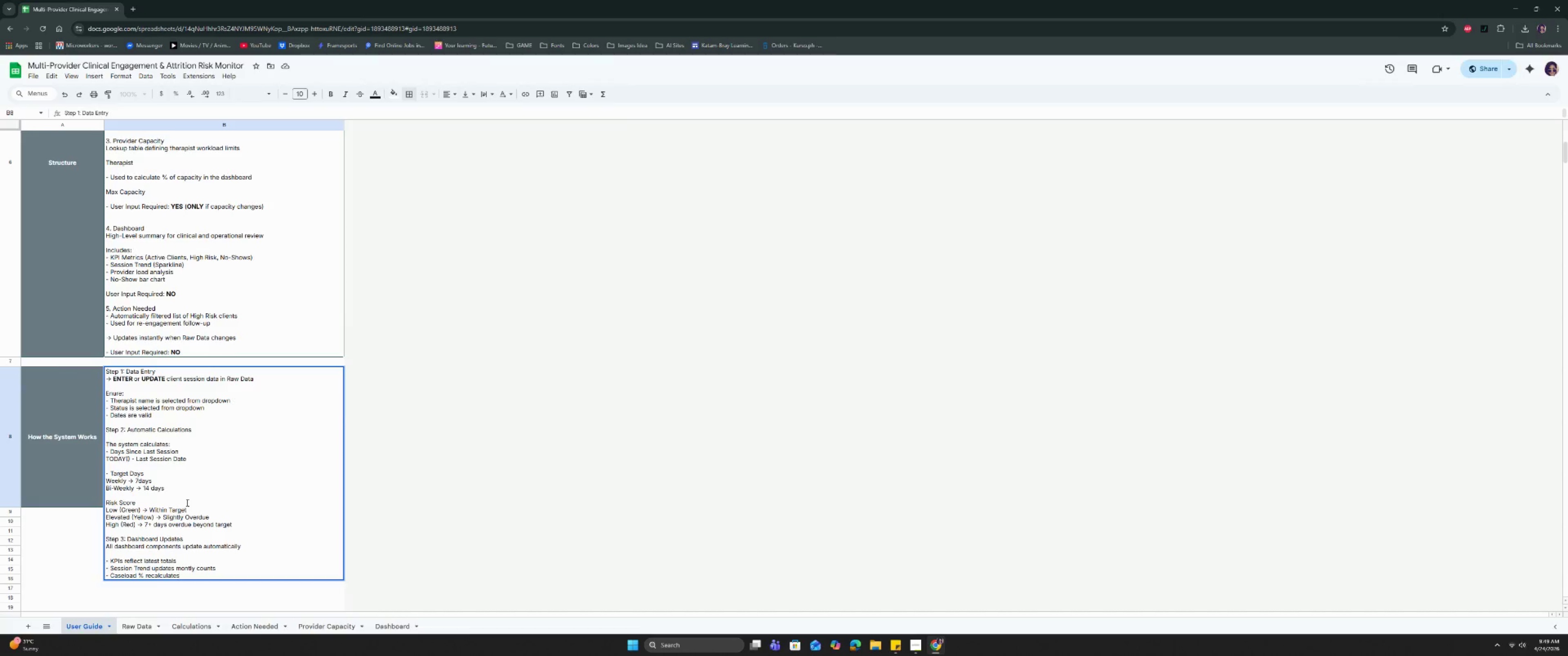 
key(Control+ControlRight)
 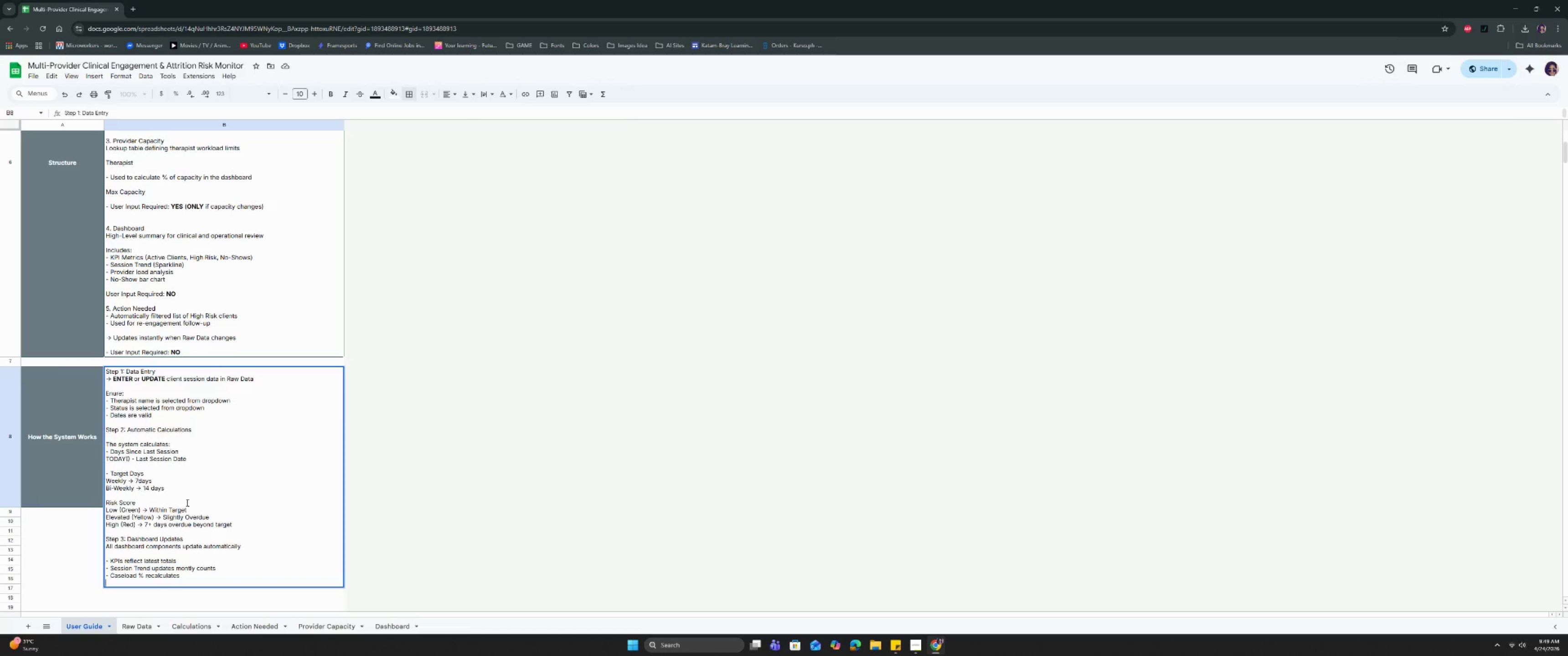 
key(Control+Enter)
 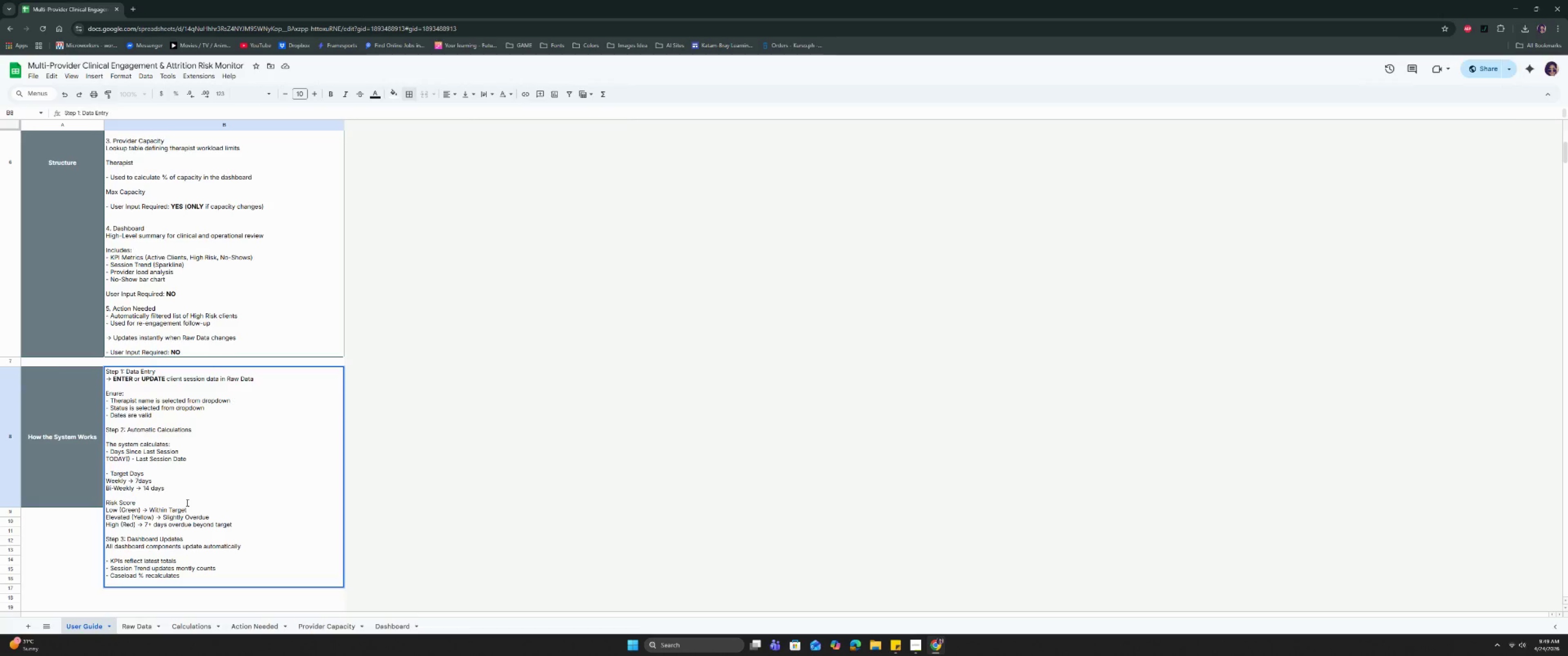 
type(- No-S)
key(Backspace)
type(show chart updates)
 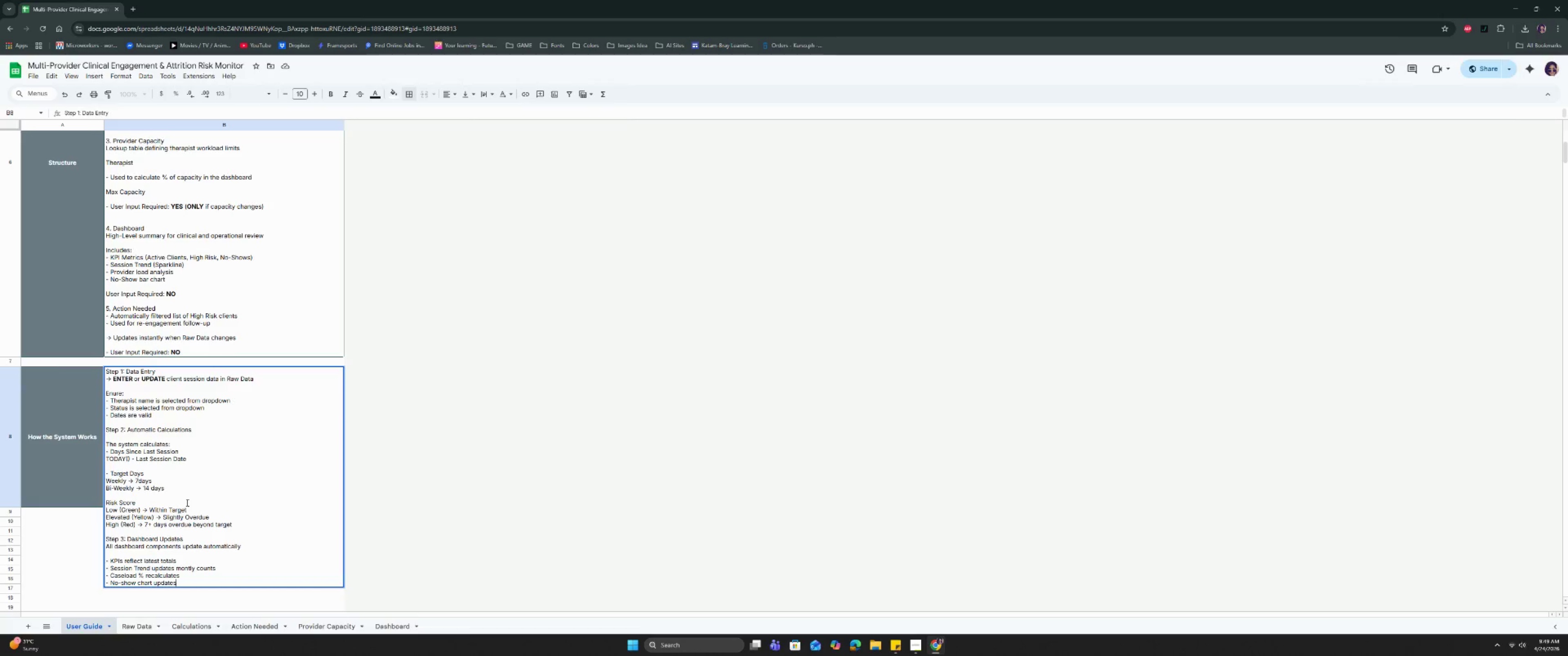 
key(Control+Enter)
 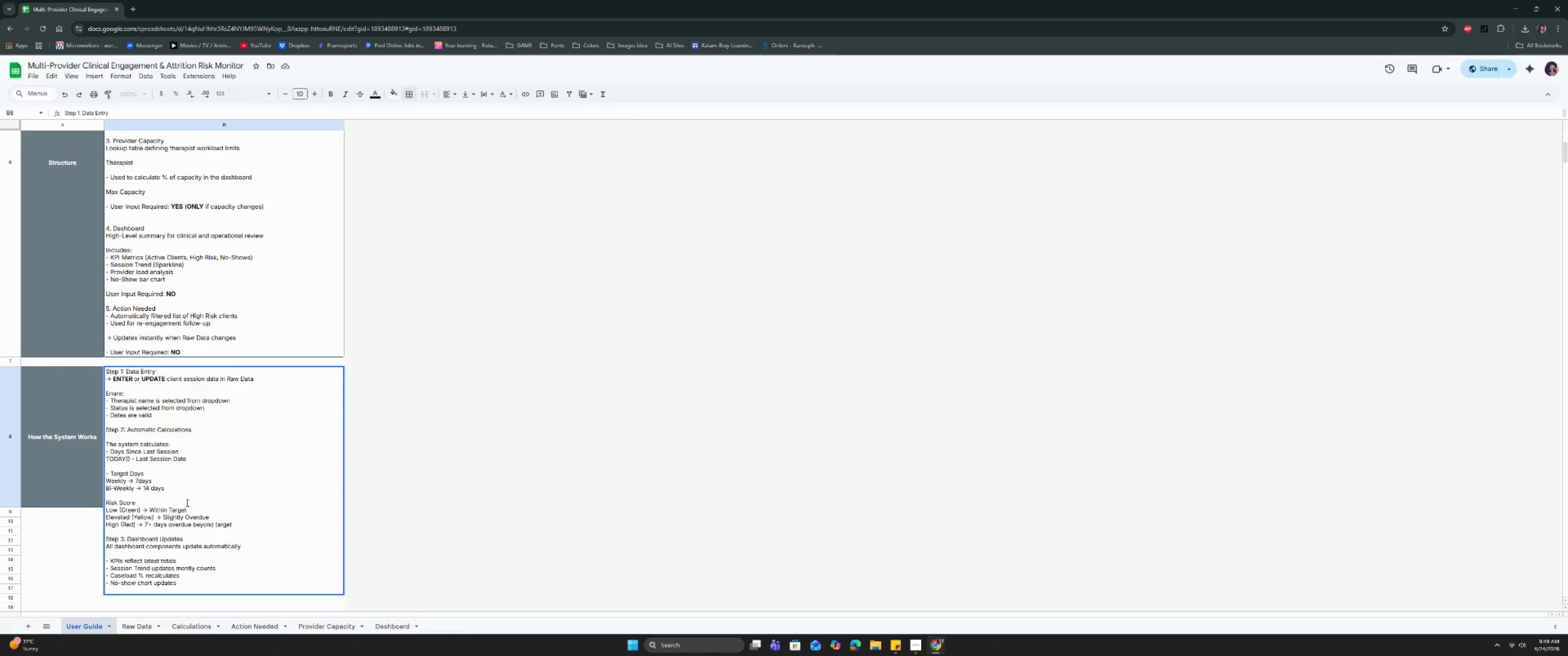 
key(Minus)
 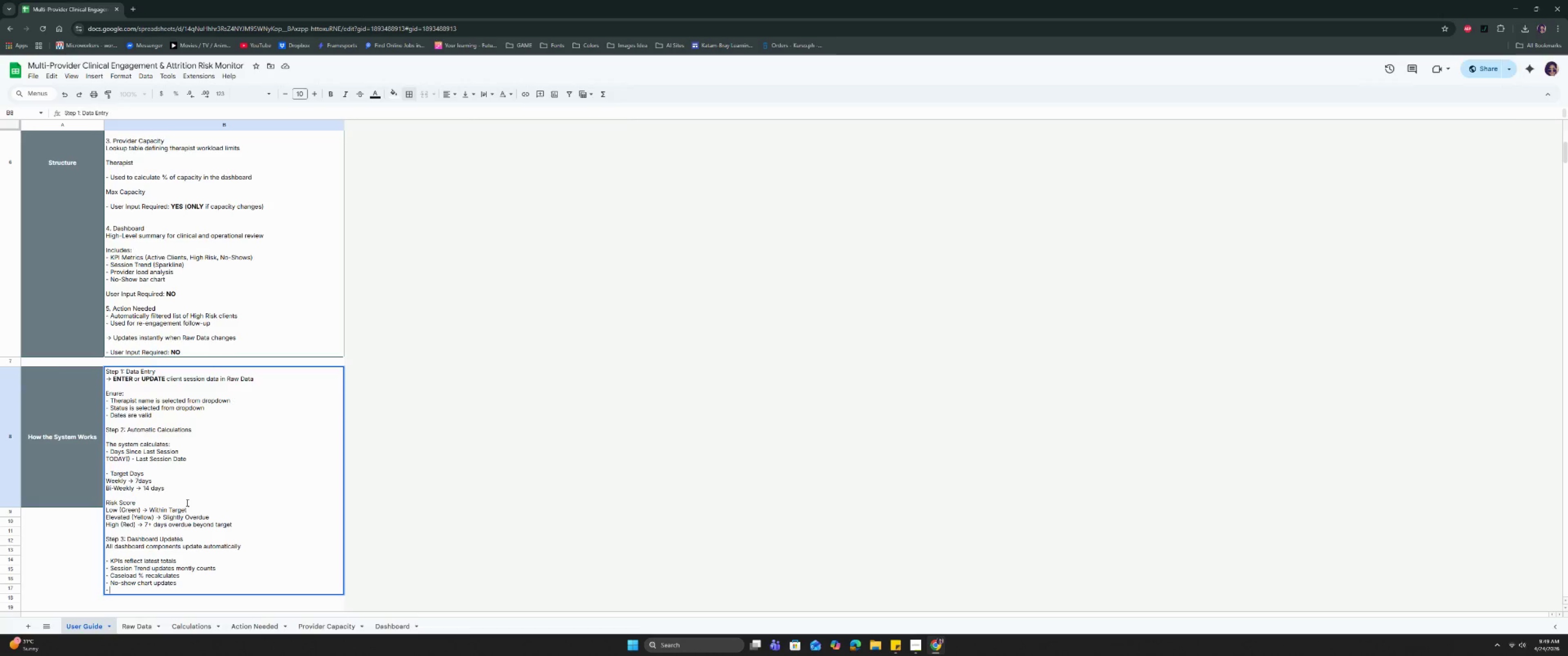 
key(Space)
 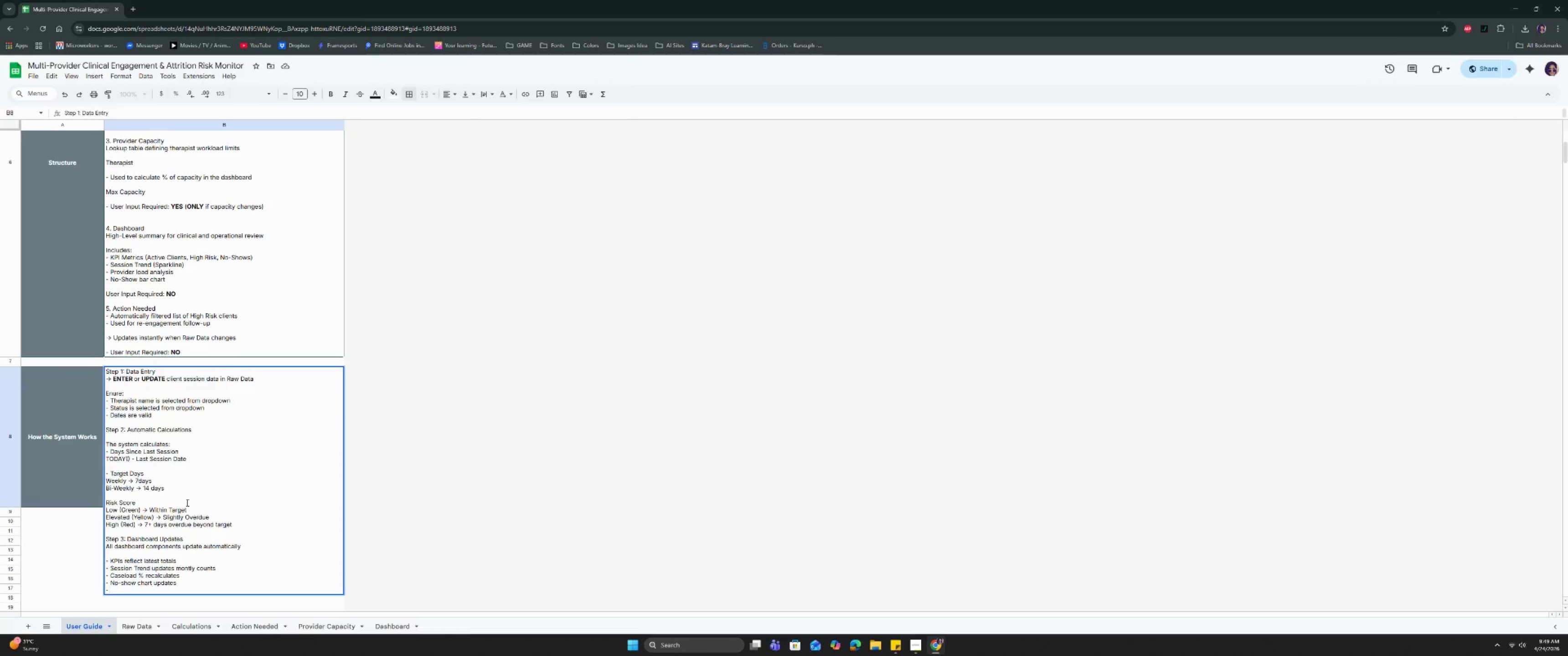 
key(CapsLock)
 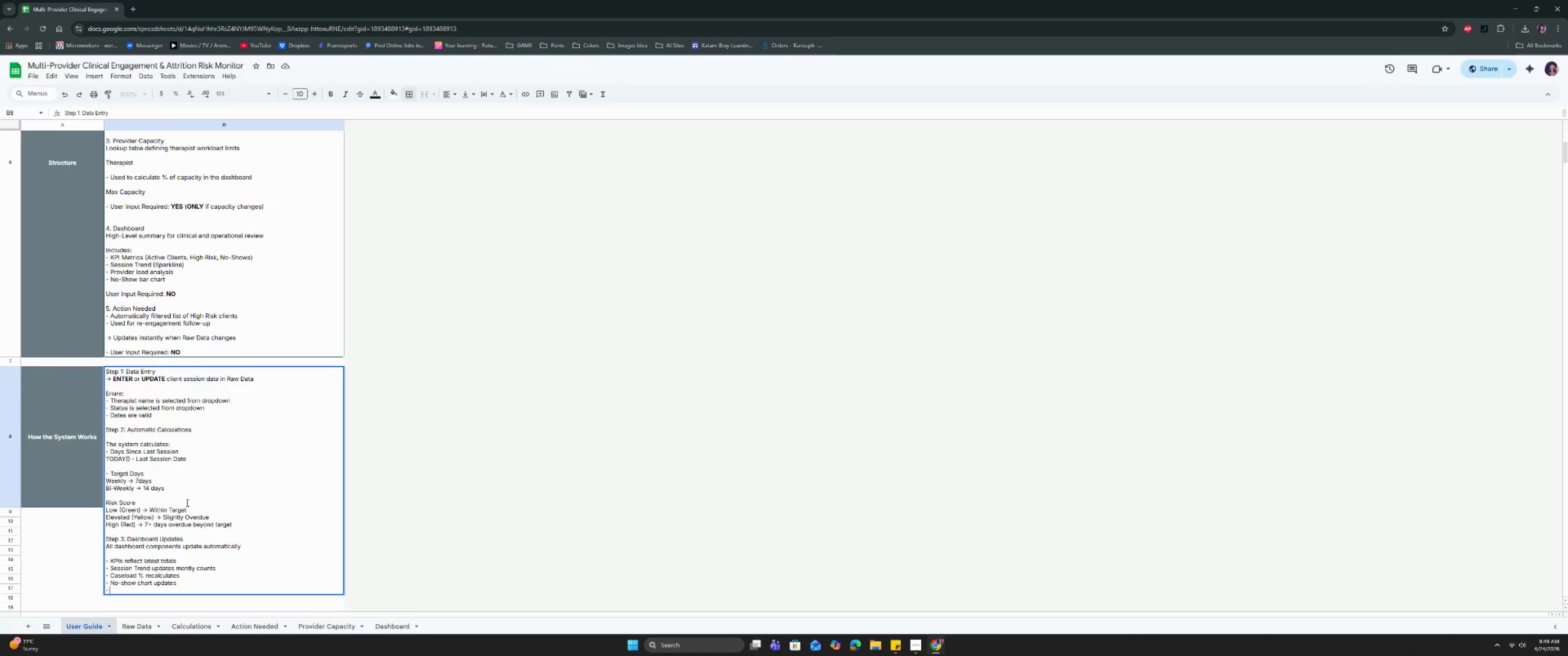 
key(Backspace)
 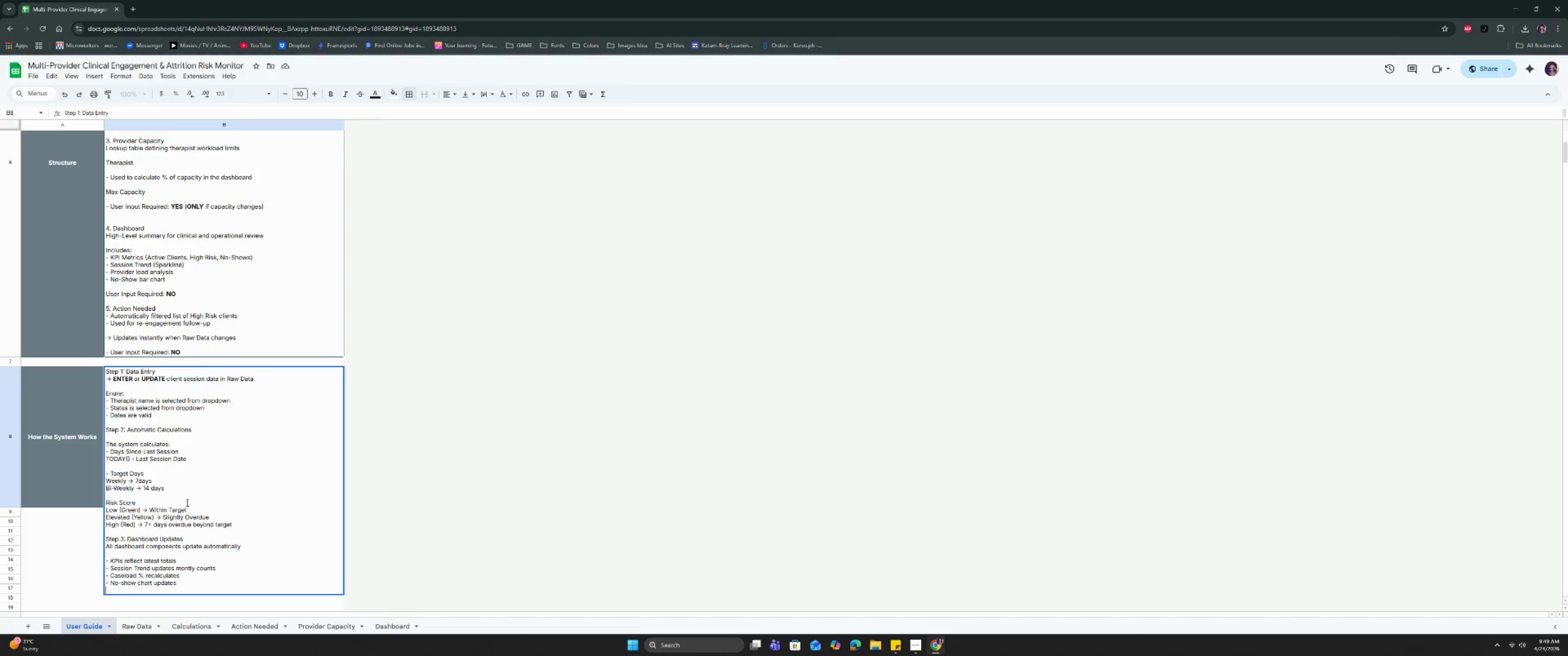 
key(Backspace)
 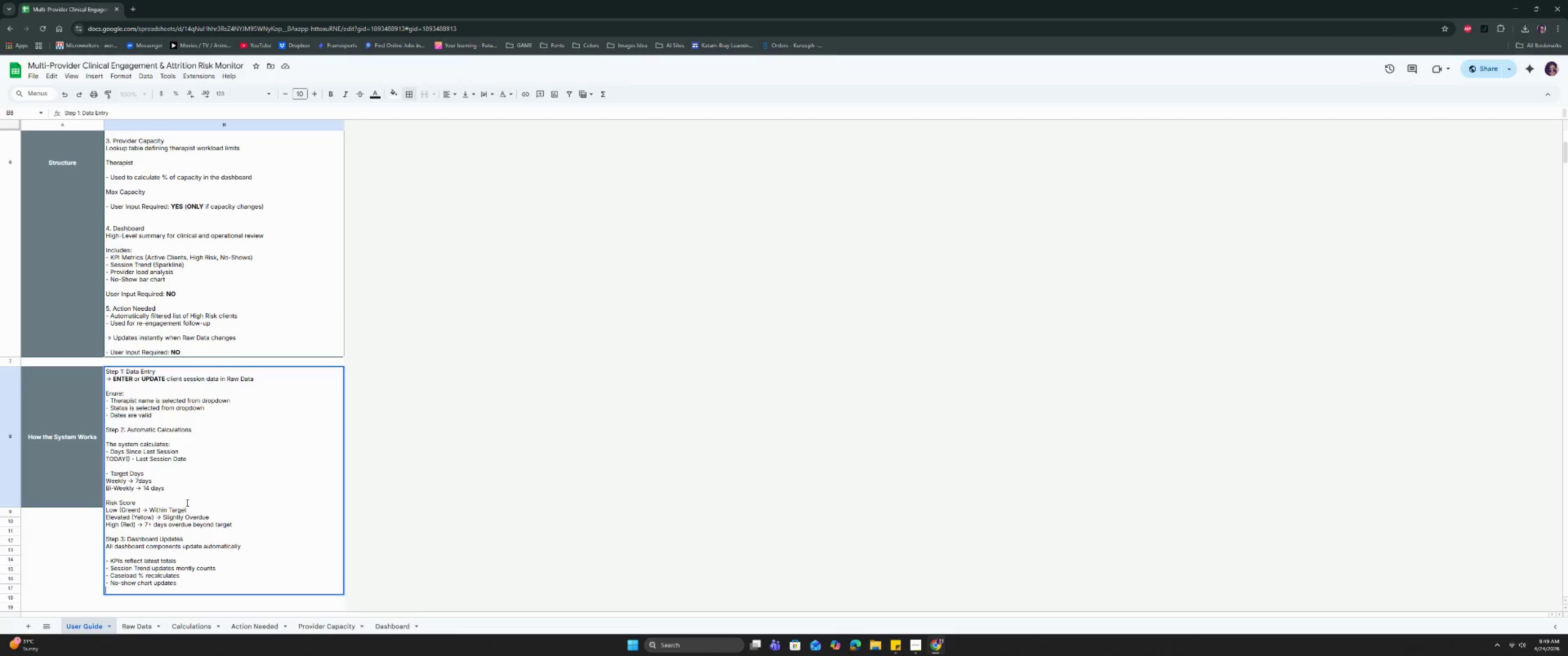 
key(Control+Enter)
 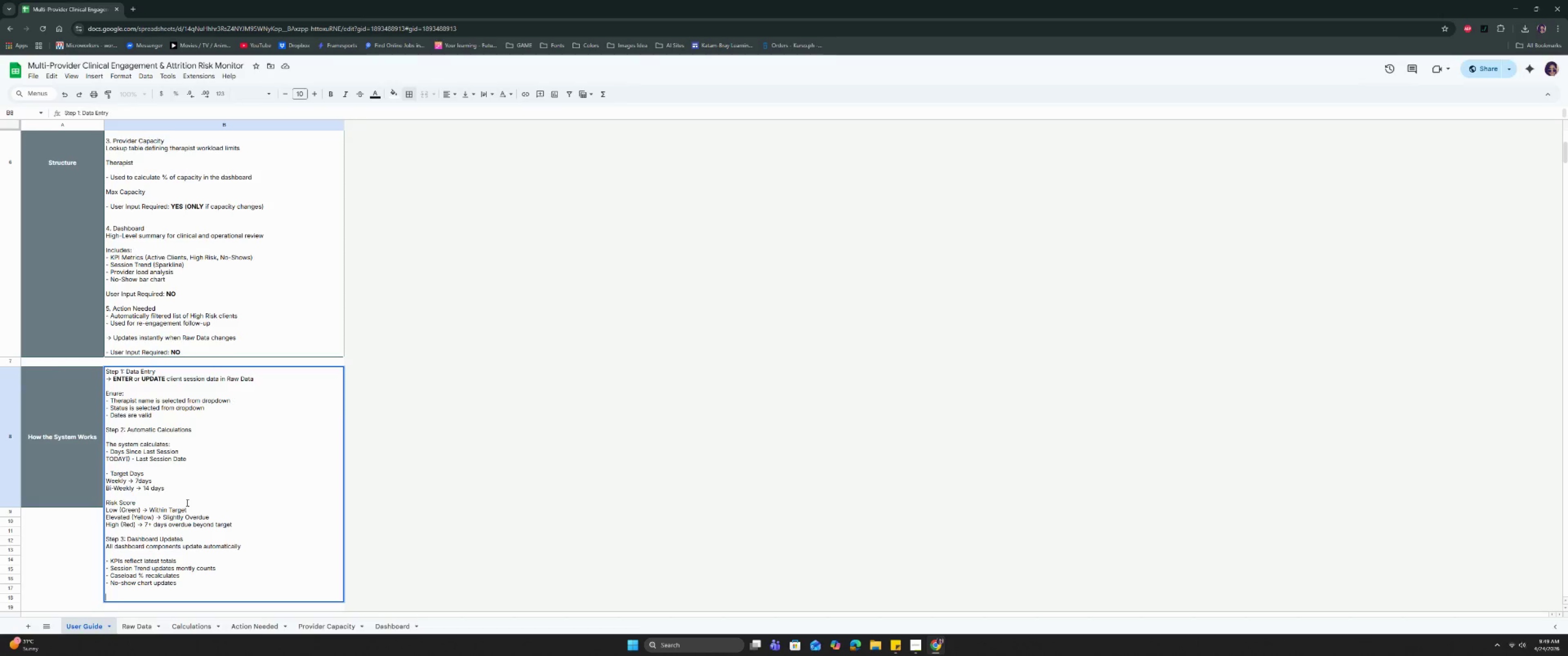 
type(sTE)
key(Backspace)
key(Backspace)
key(Backspace)
type(Step 4: Action Needed List)
 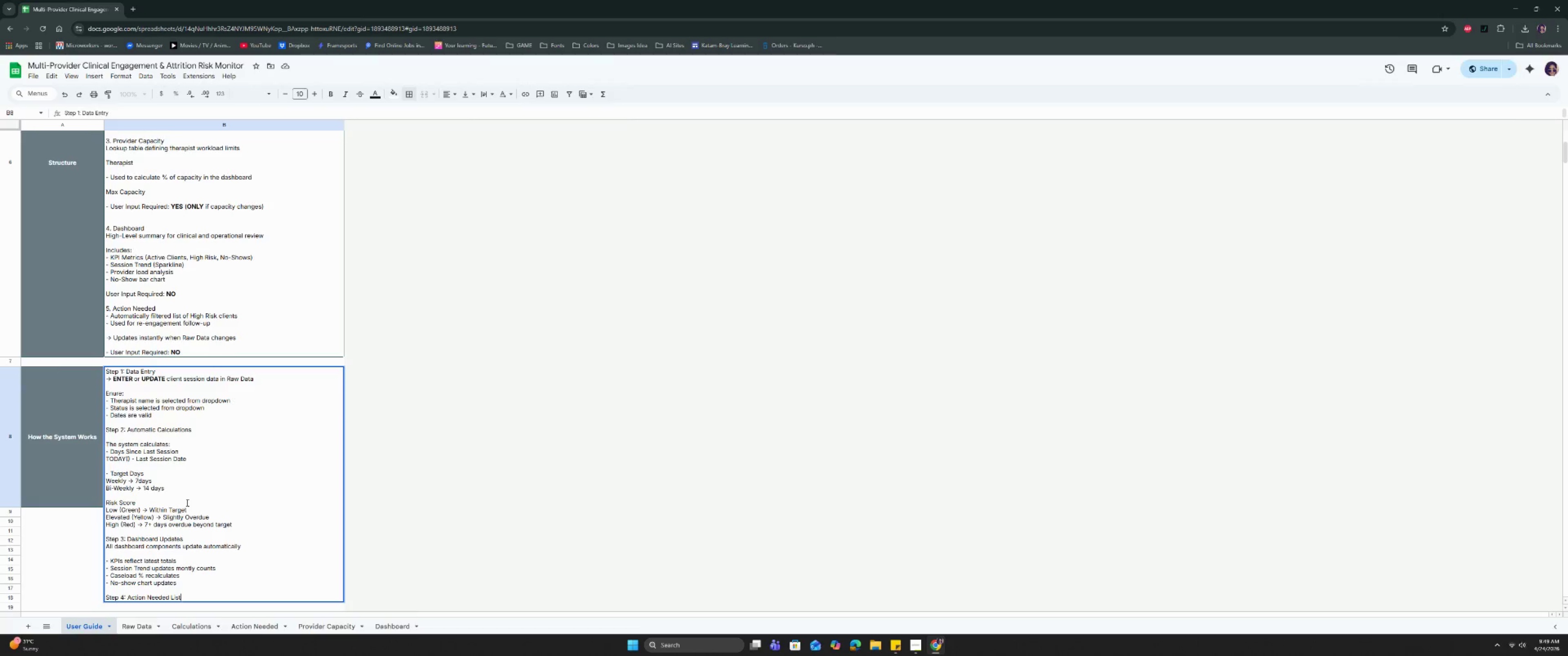 
key(Control+Enter)
 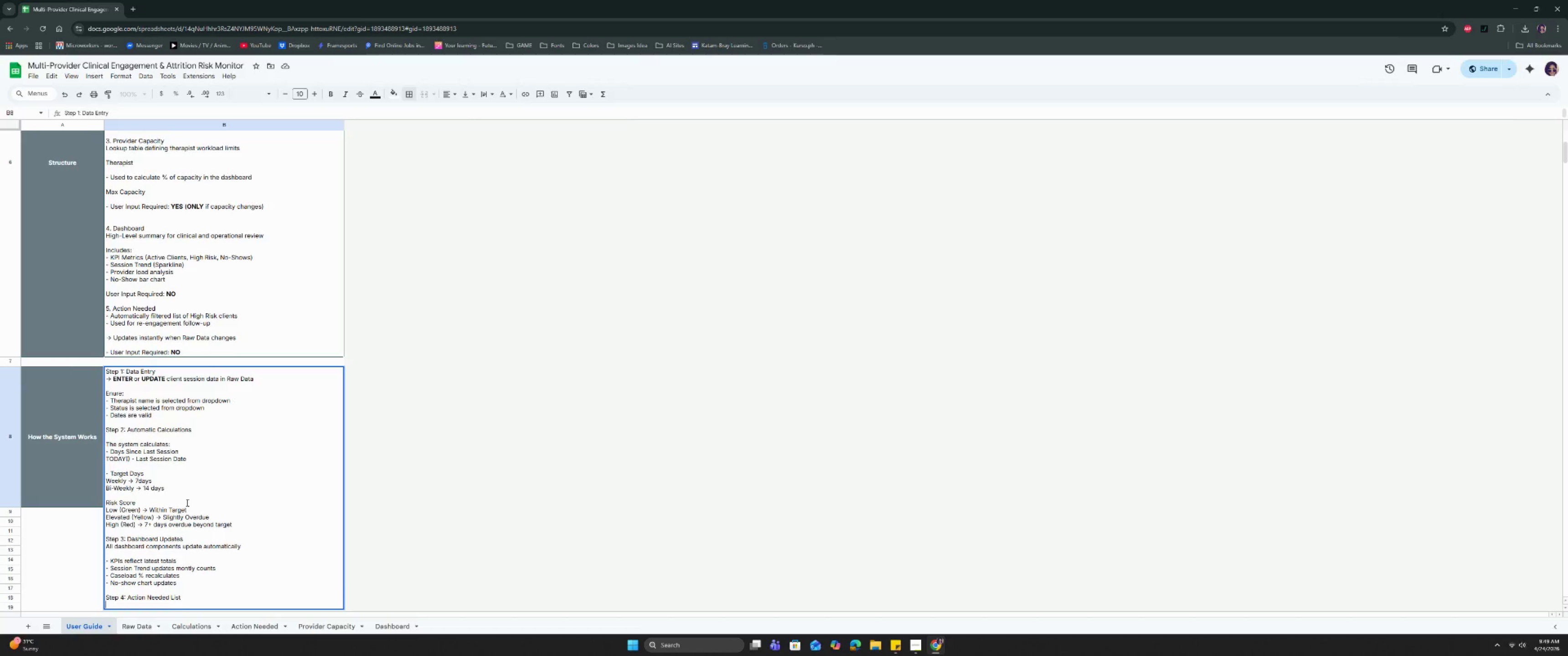 
key(Control+Enter)
 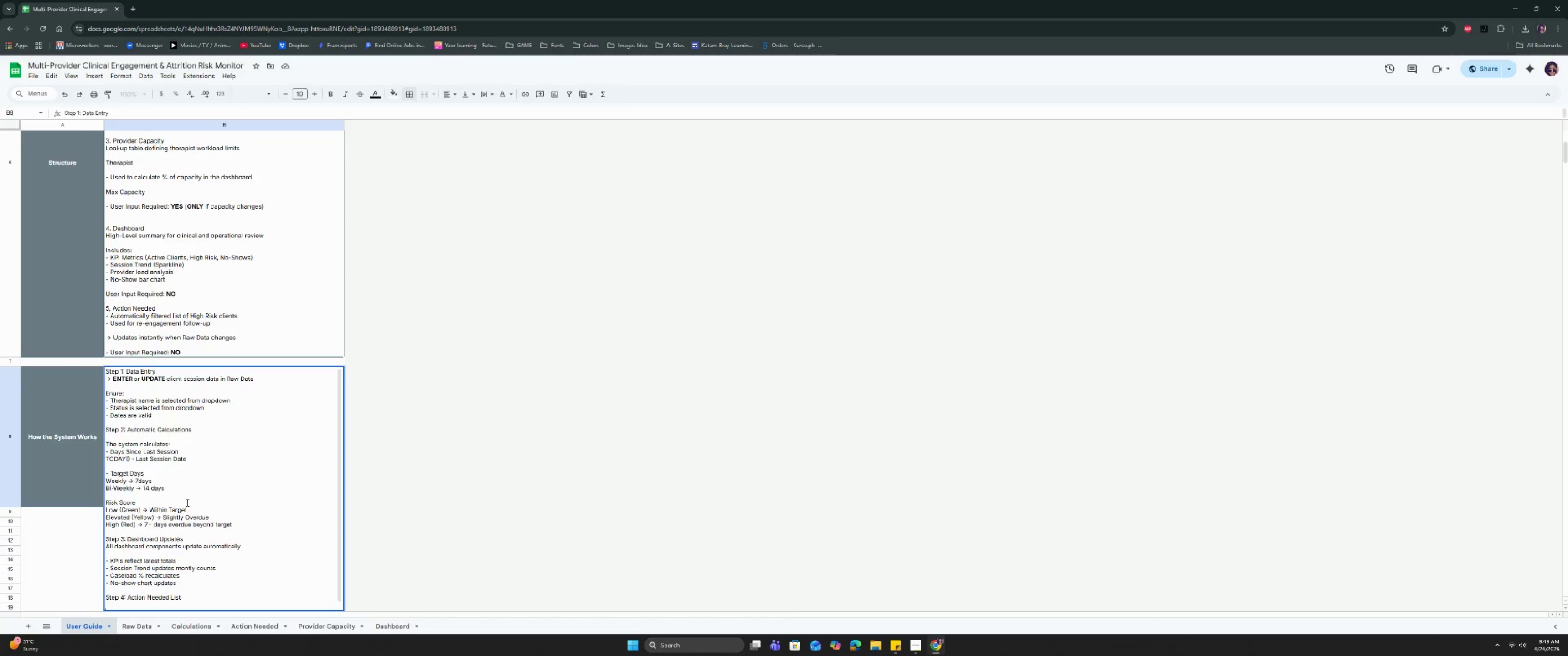 
type(Clients are flad)
key(Backspace)
type(gged as High Risk if:)
 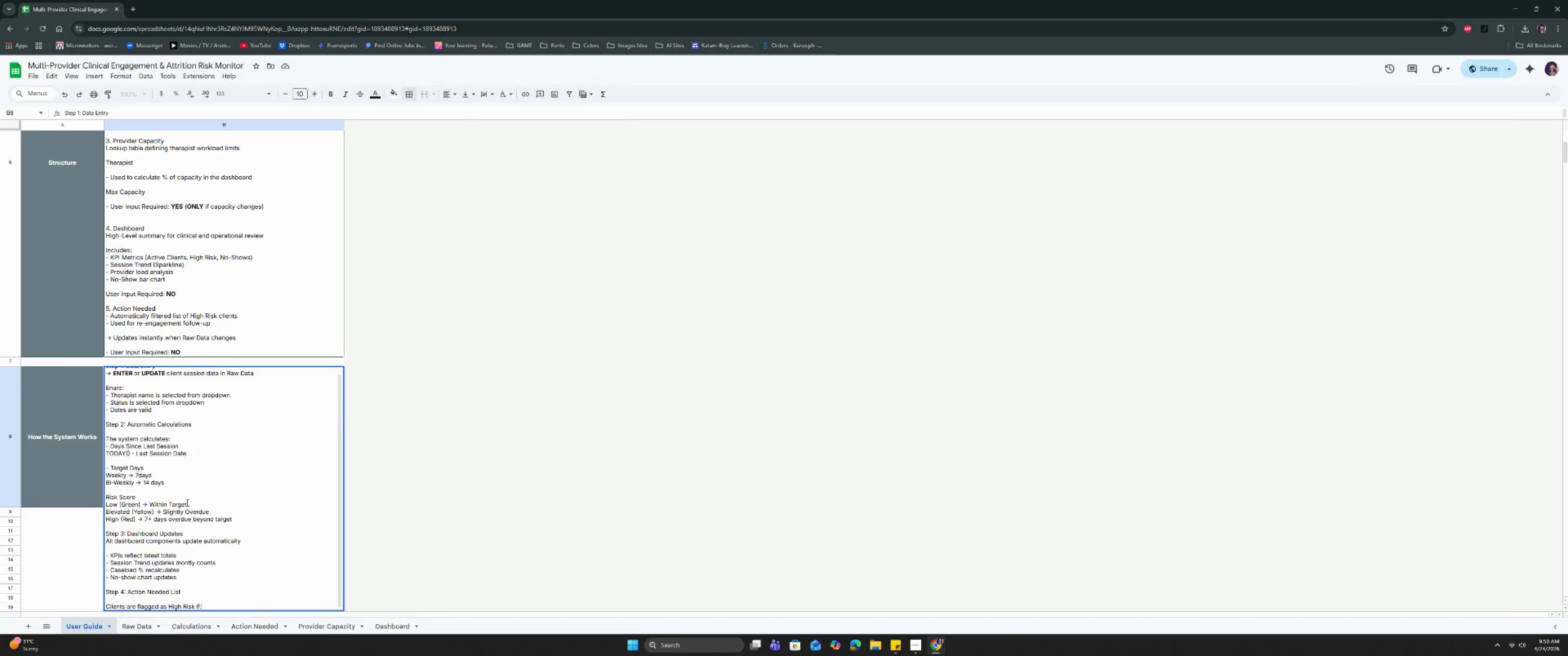 
key(Control+Enter)
 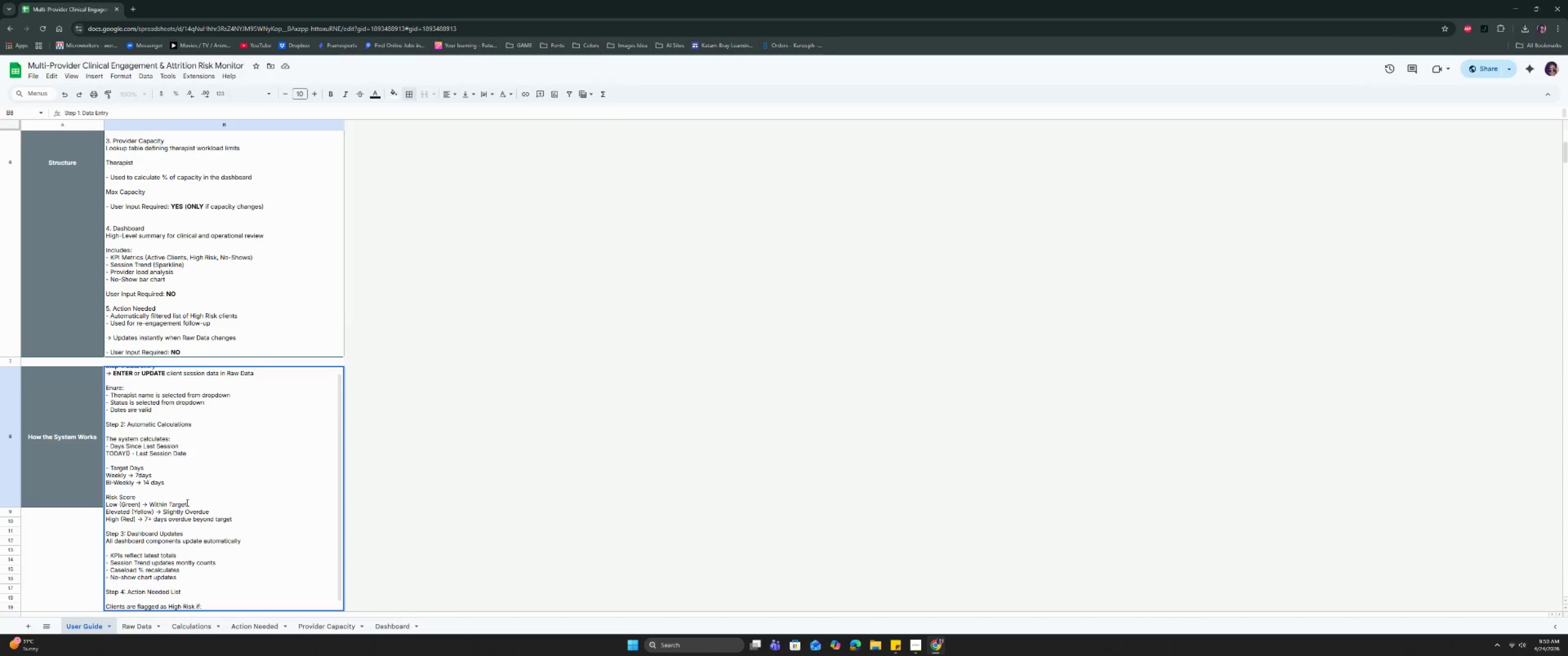 
wait(53.44)
 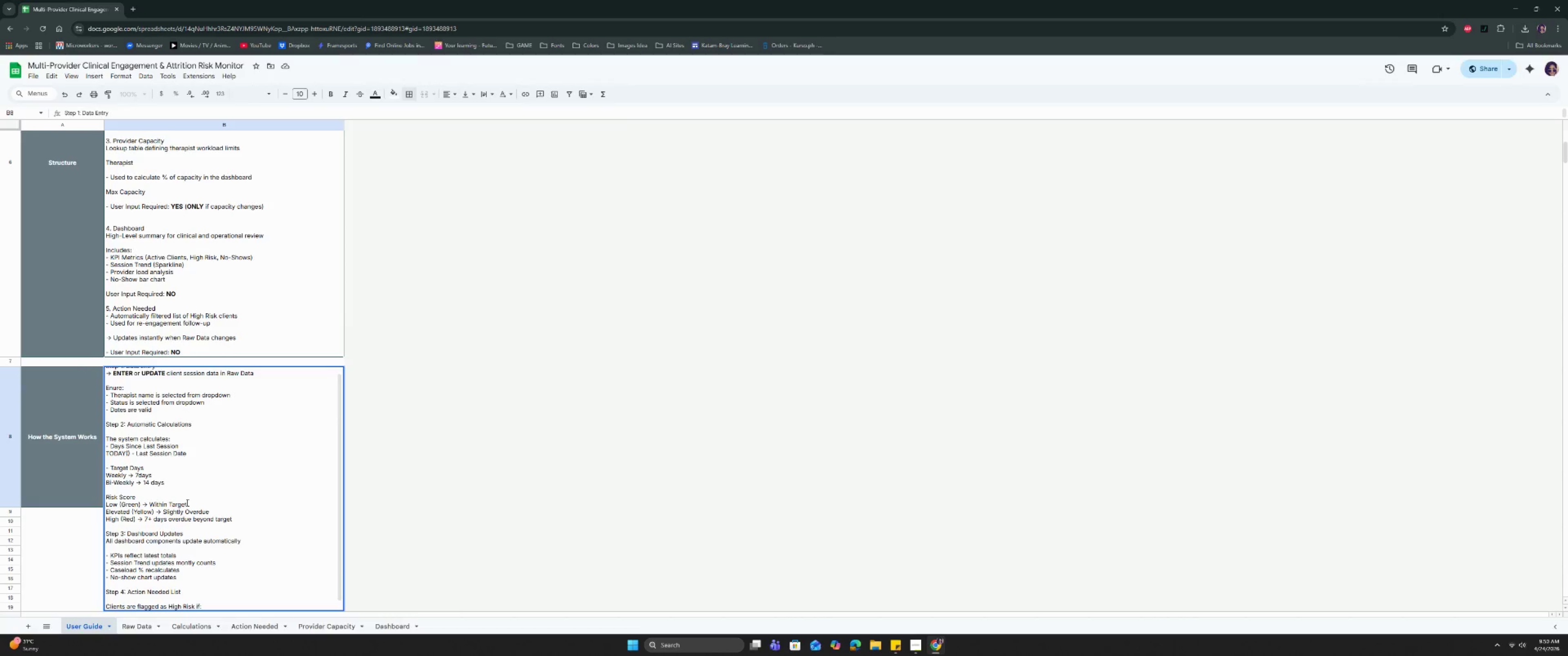 
key(CapsLock)
 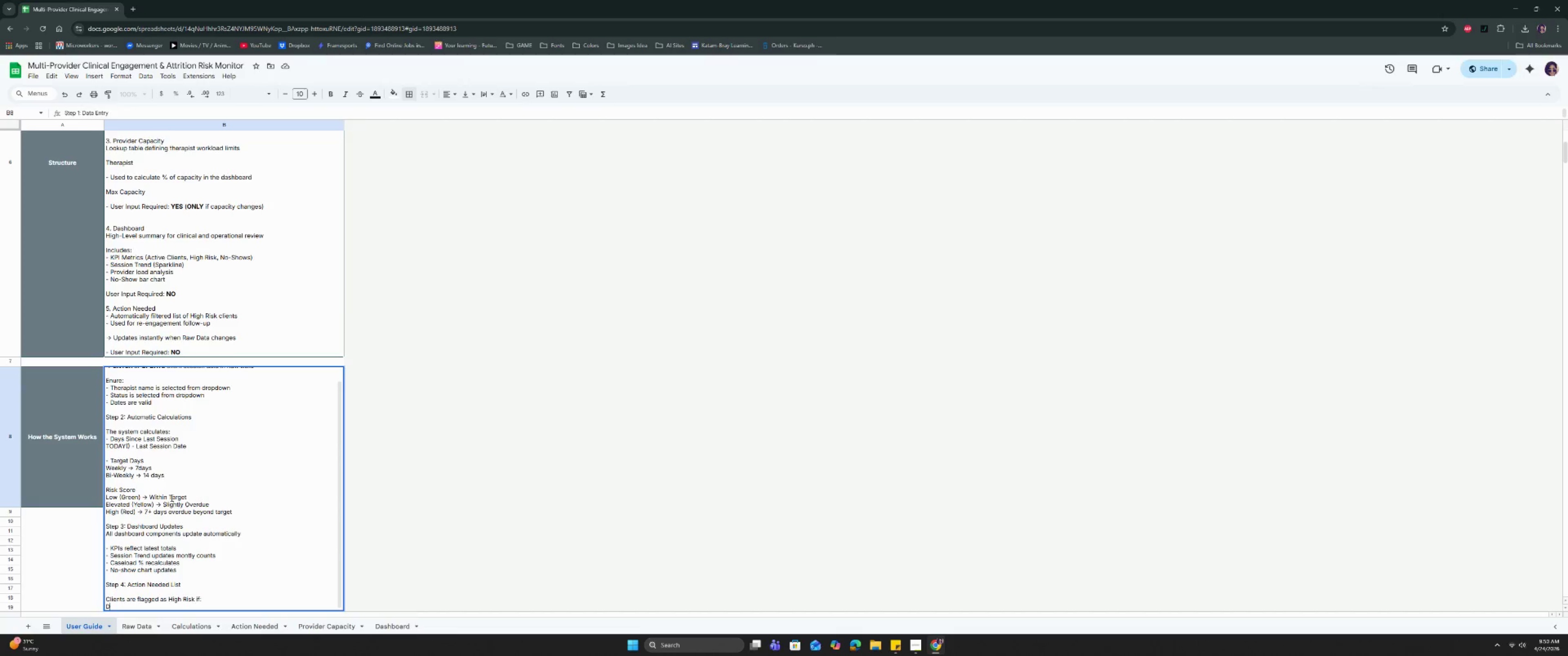 
key(D)
 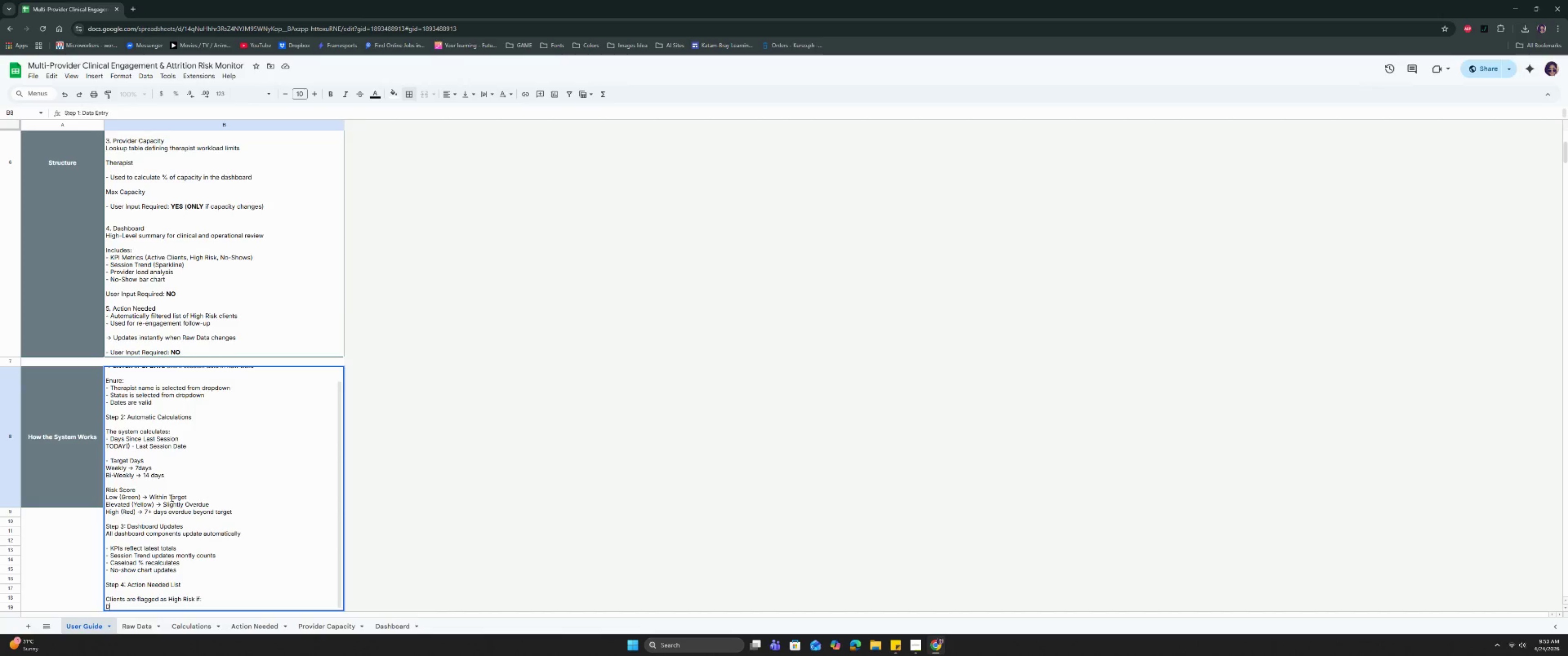 
key(CapsLock)
 